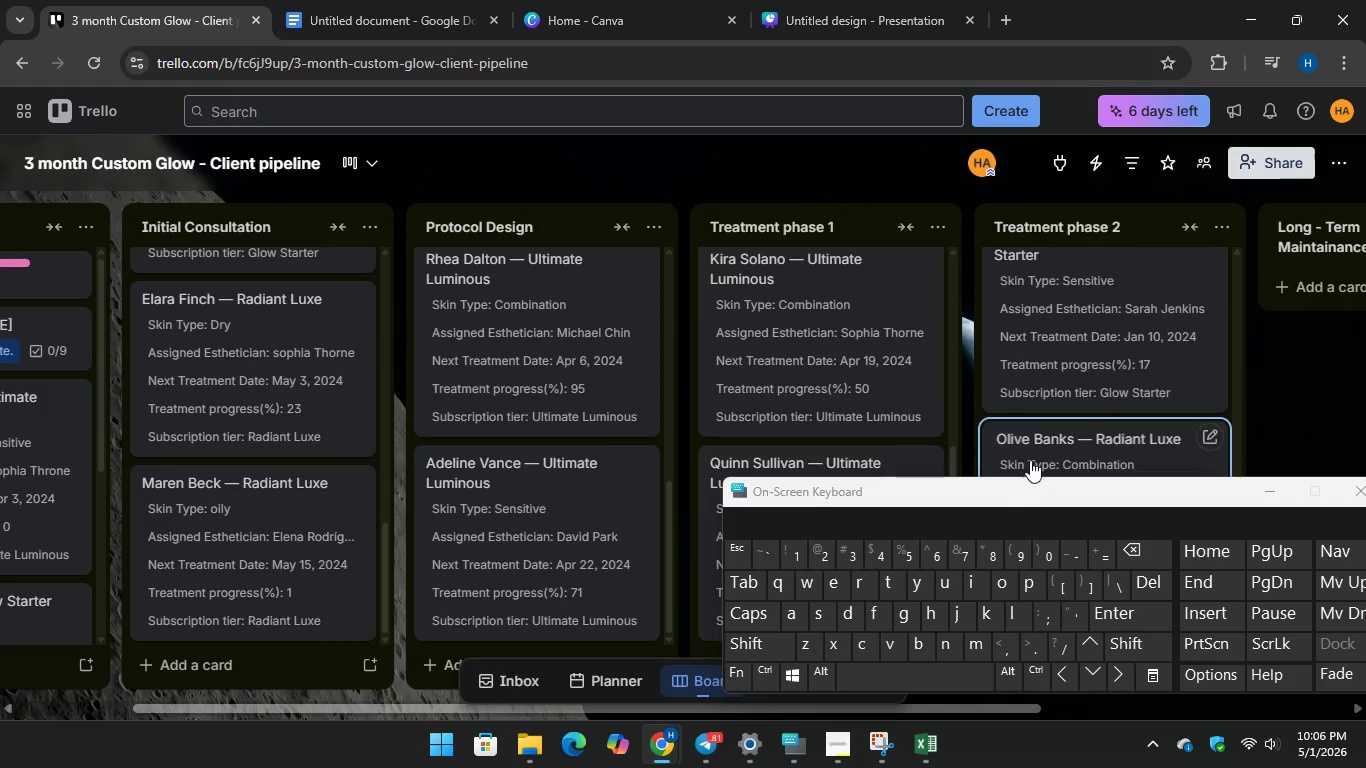 
scroll: coordinate [1102, 508], scroll_direction: down, amount: 6.0
 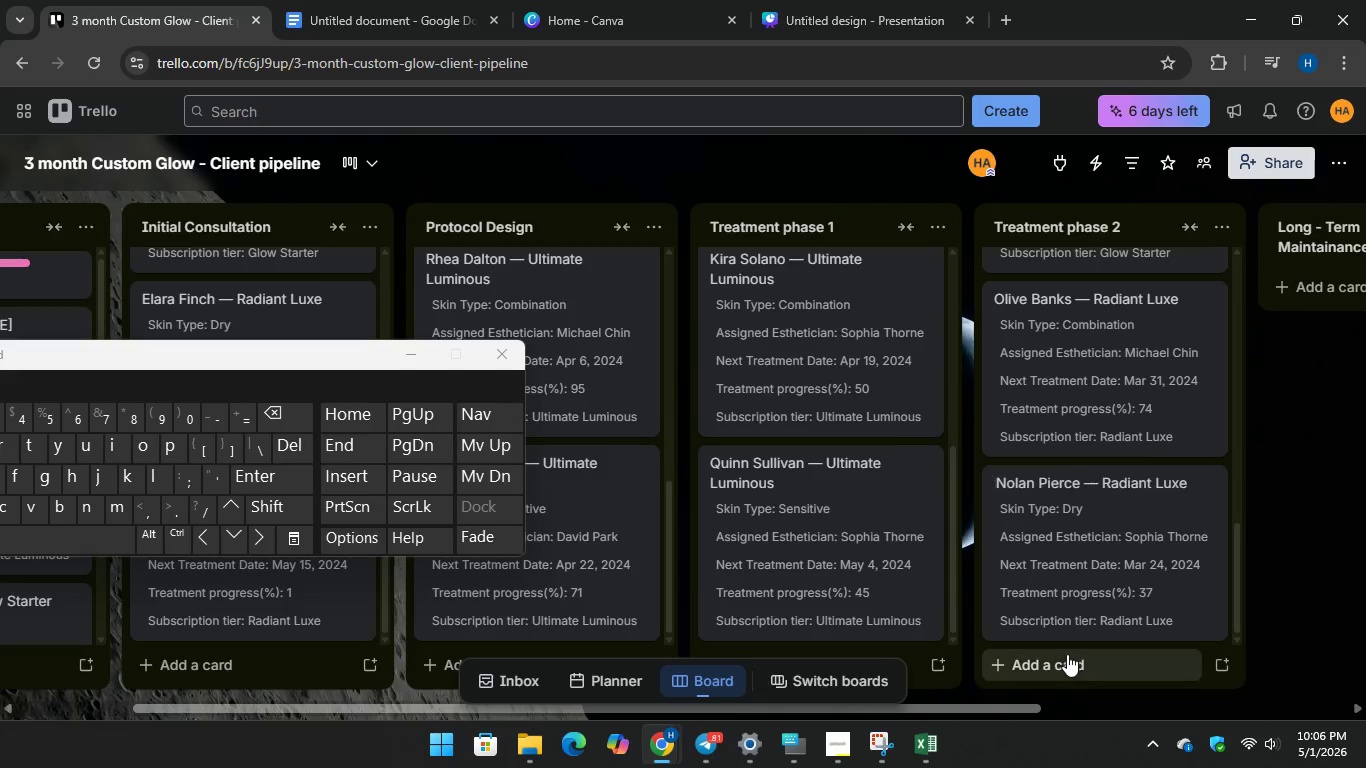 
left_click([1067, 655])
 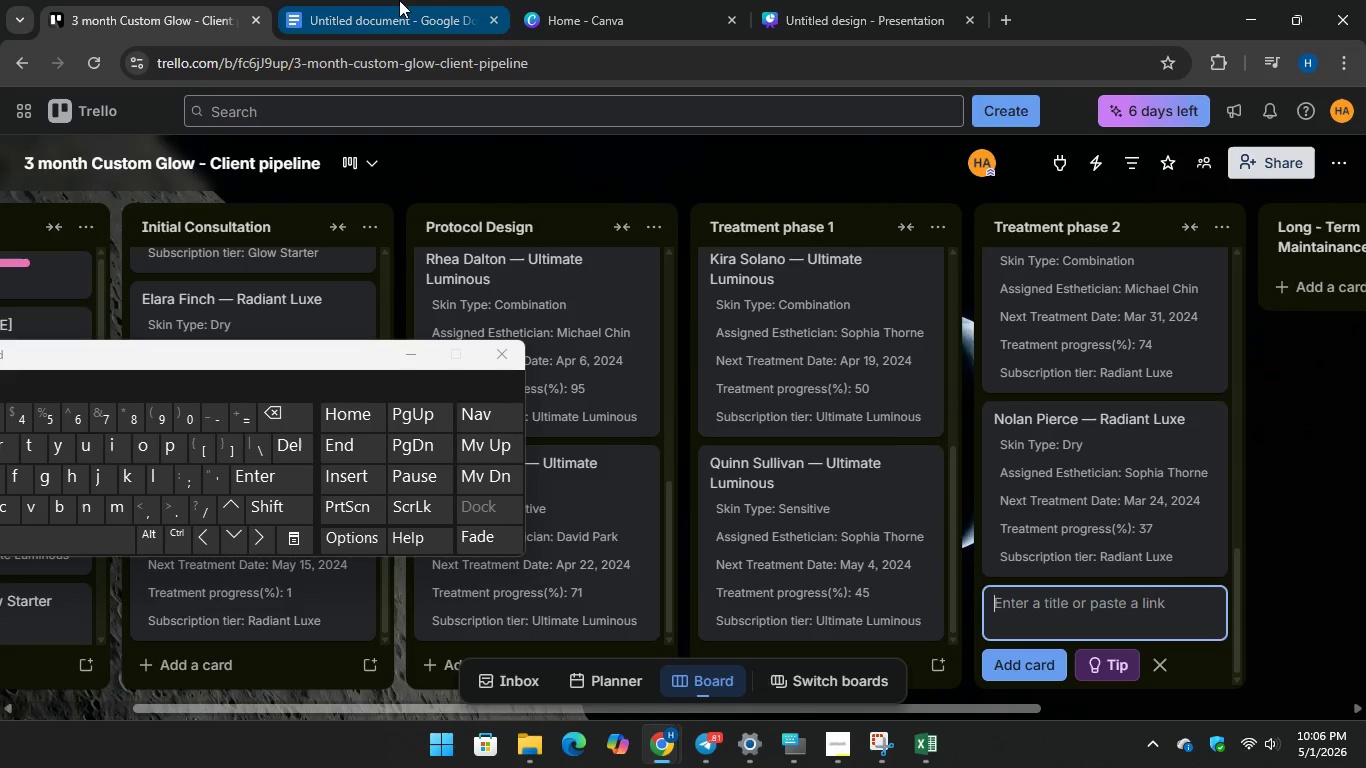 
left_click([399, 0])
 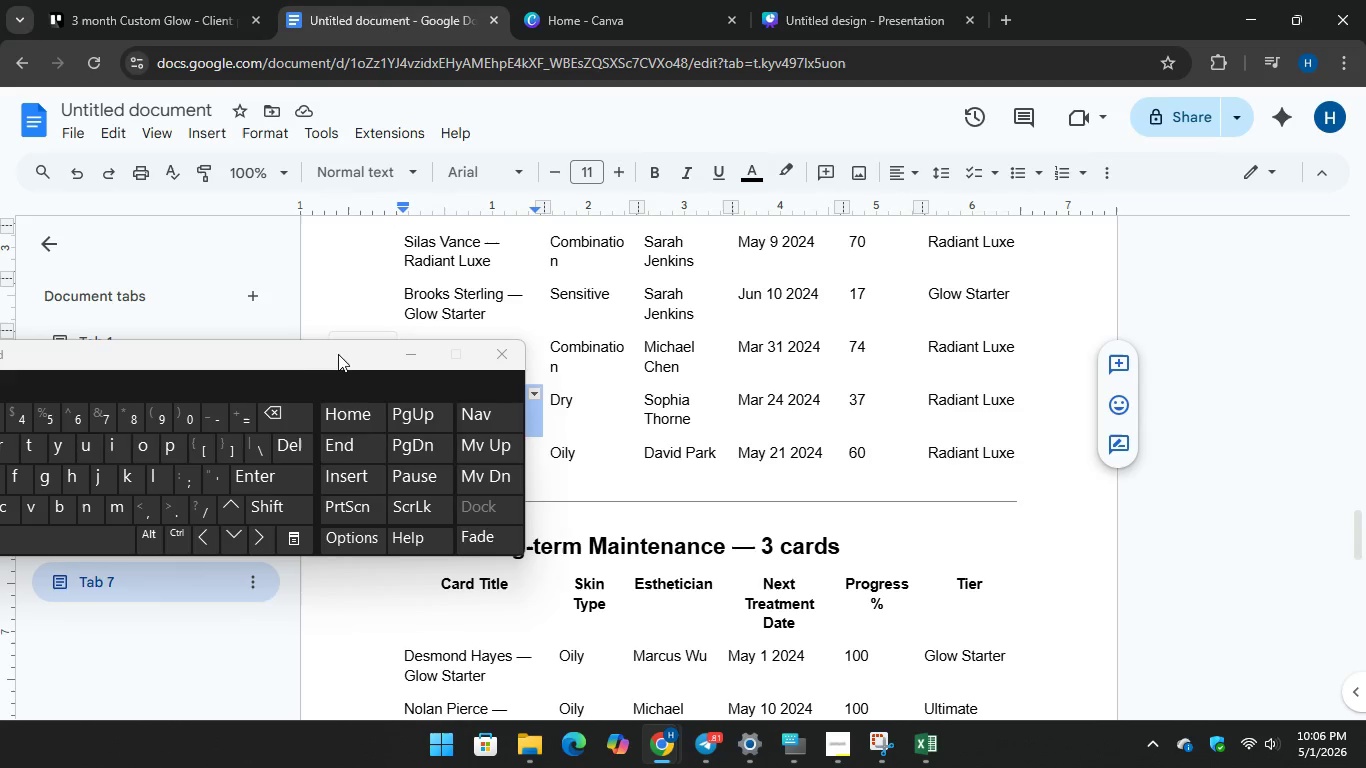 
mouse_move([901, 550])
 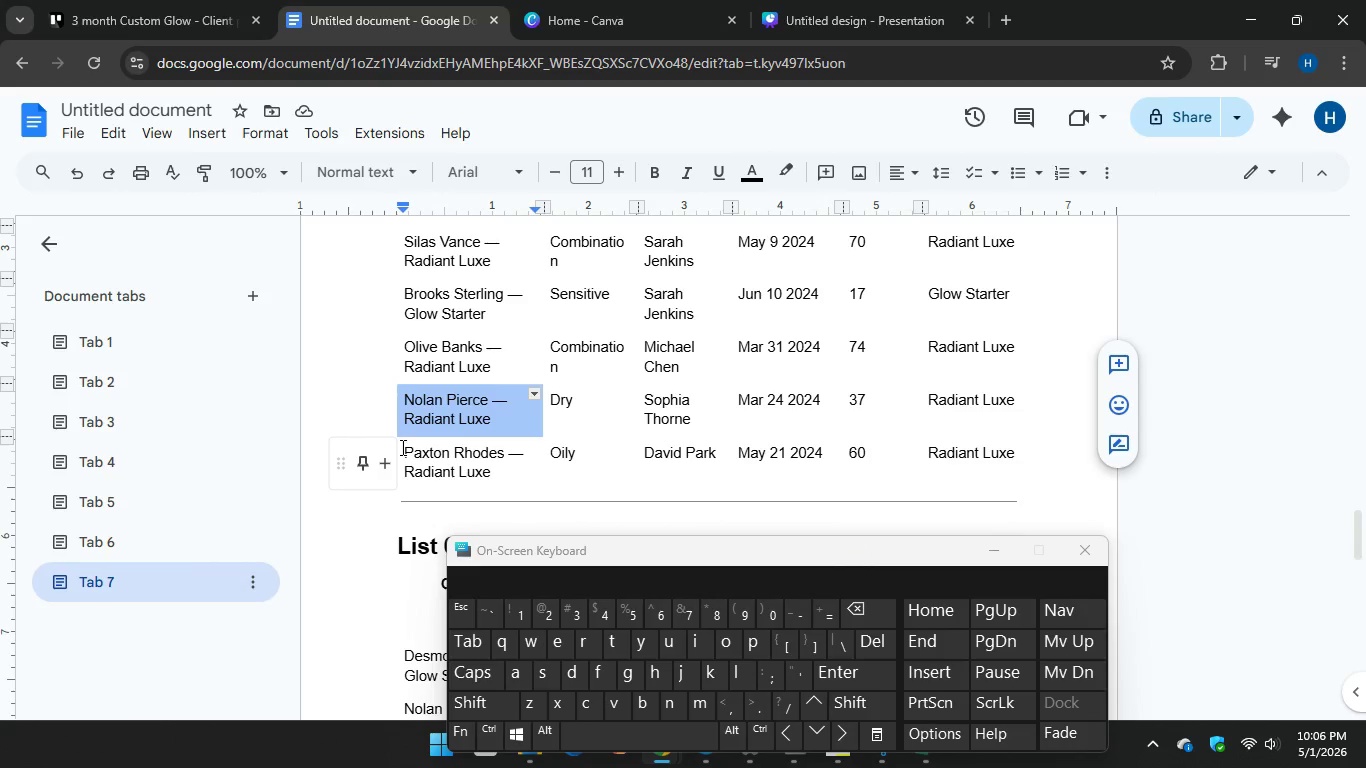 
left_click_drag(start_coordinate=[401, 447], to_coordinate=[495, 472])
 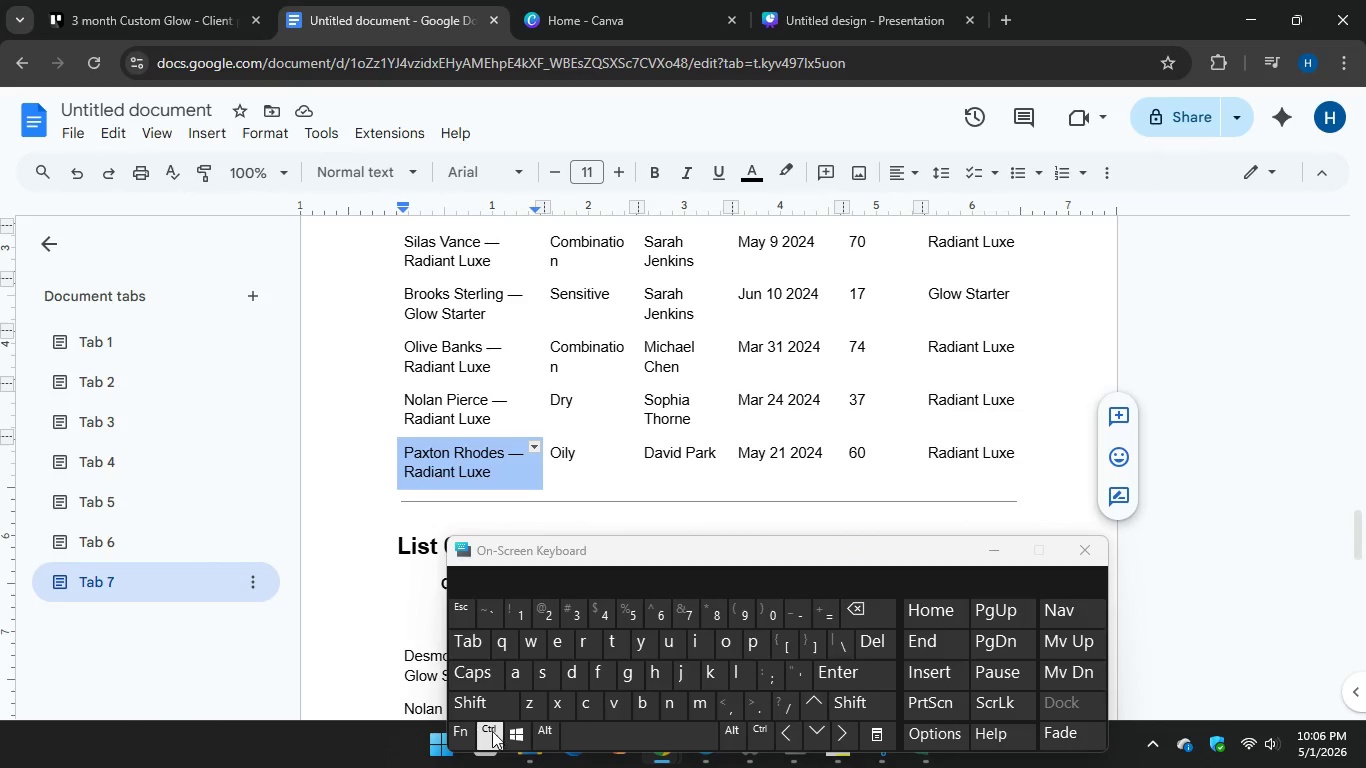 
key(Control+C)
 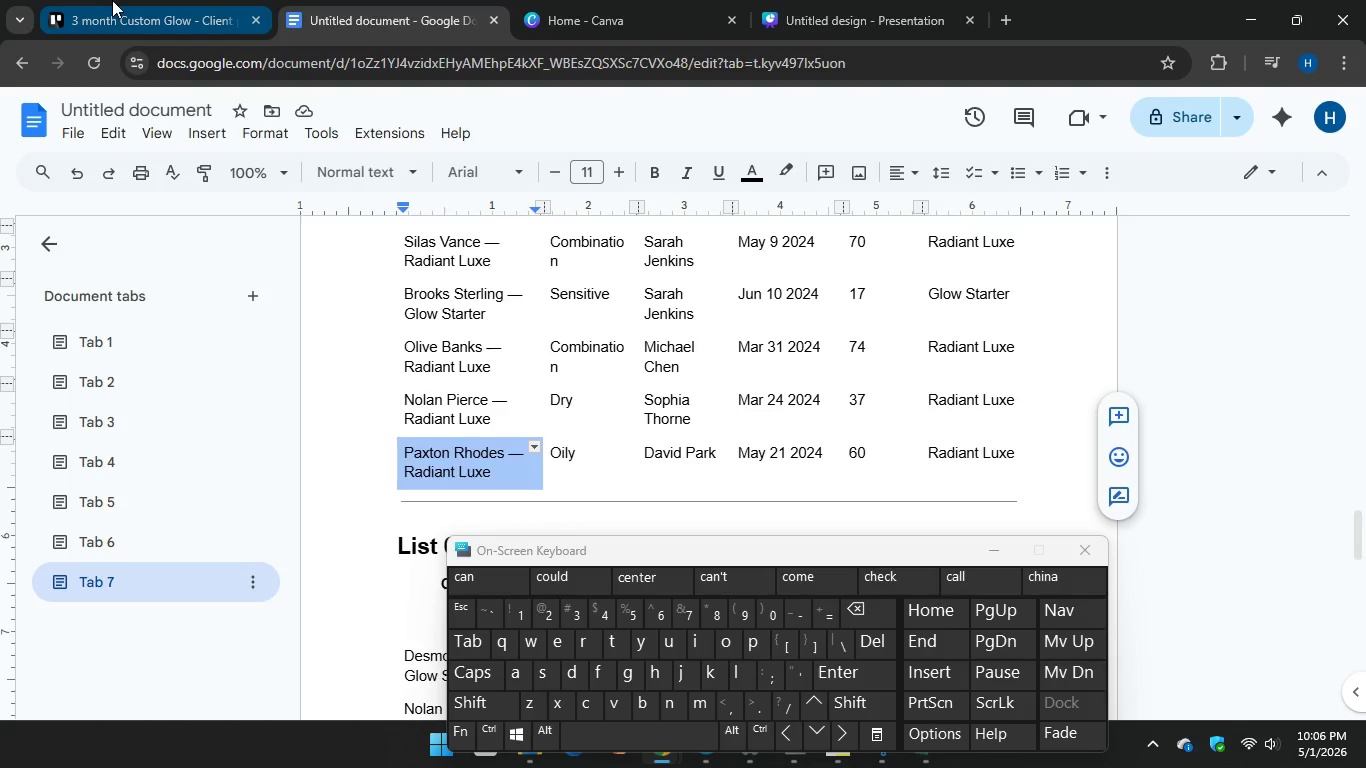 
left_click([113, 0])
 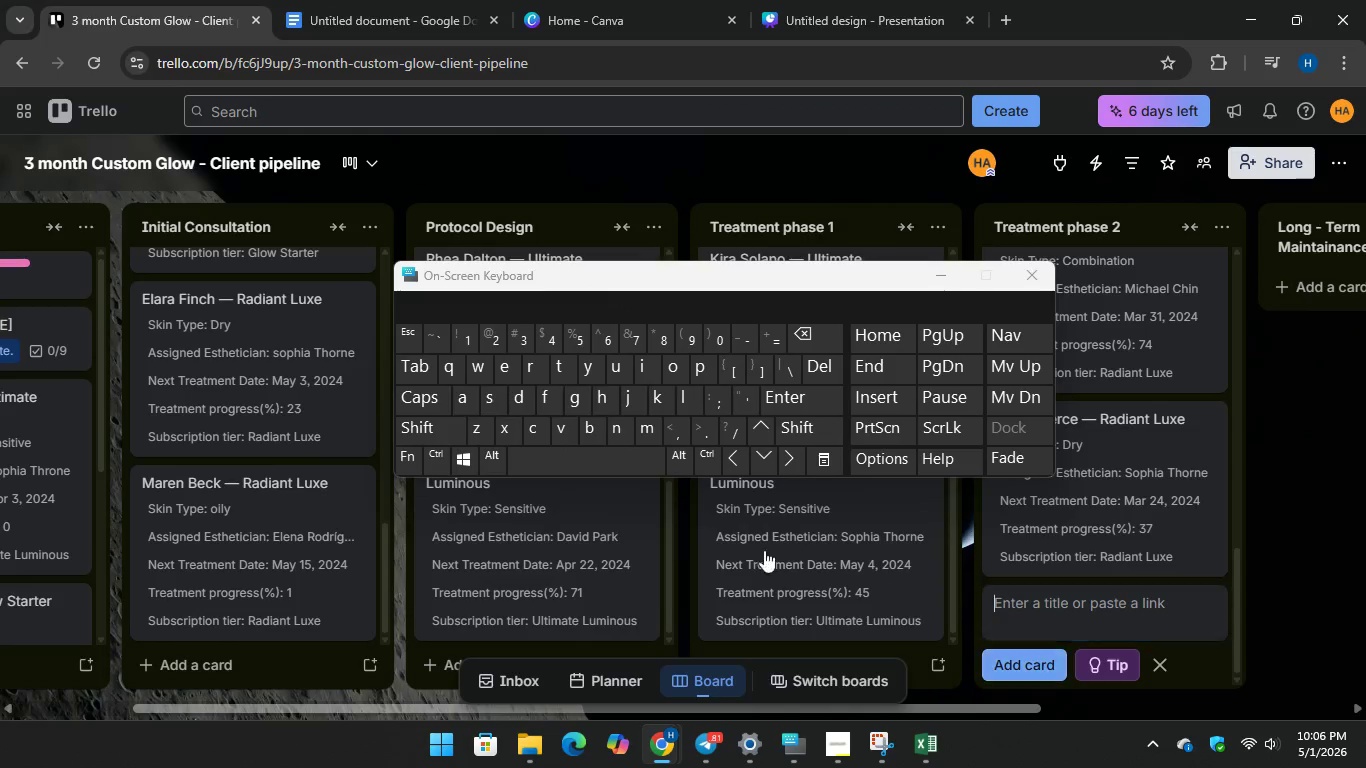 
key(Control+V)
 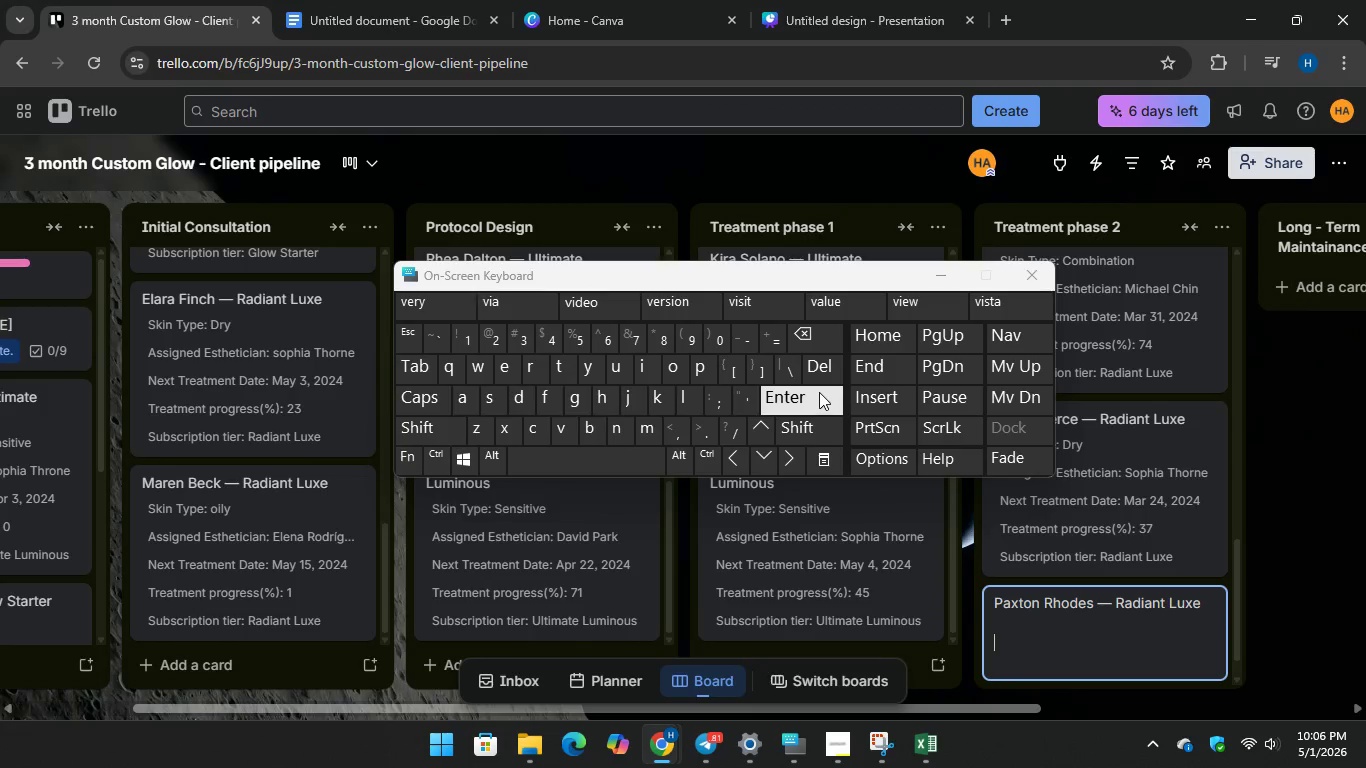 
key(Enter)
 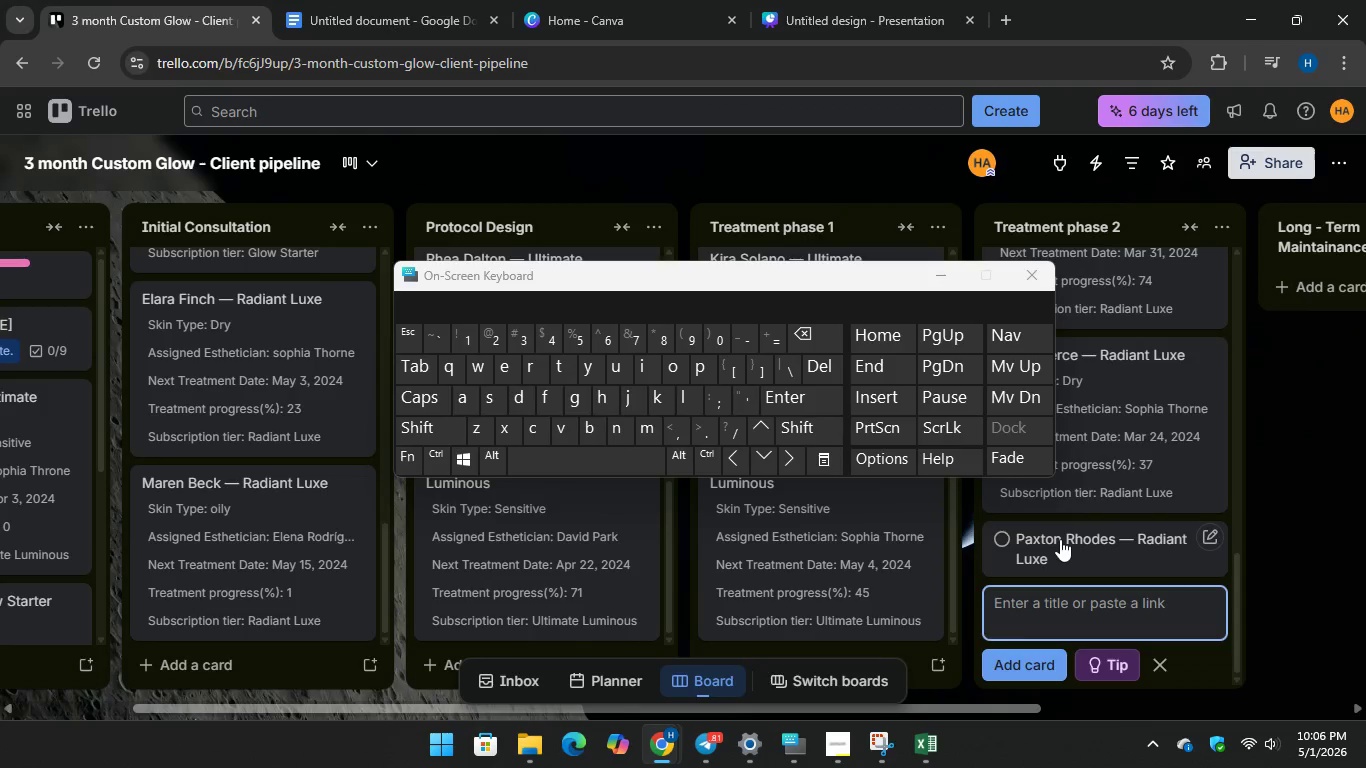 
left_click([1061, 540])
 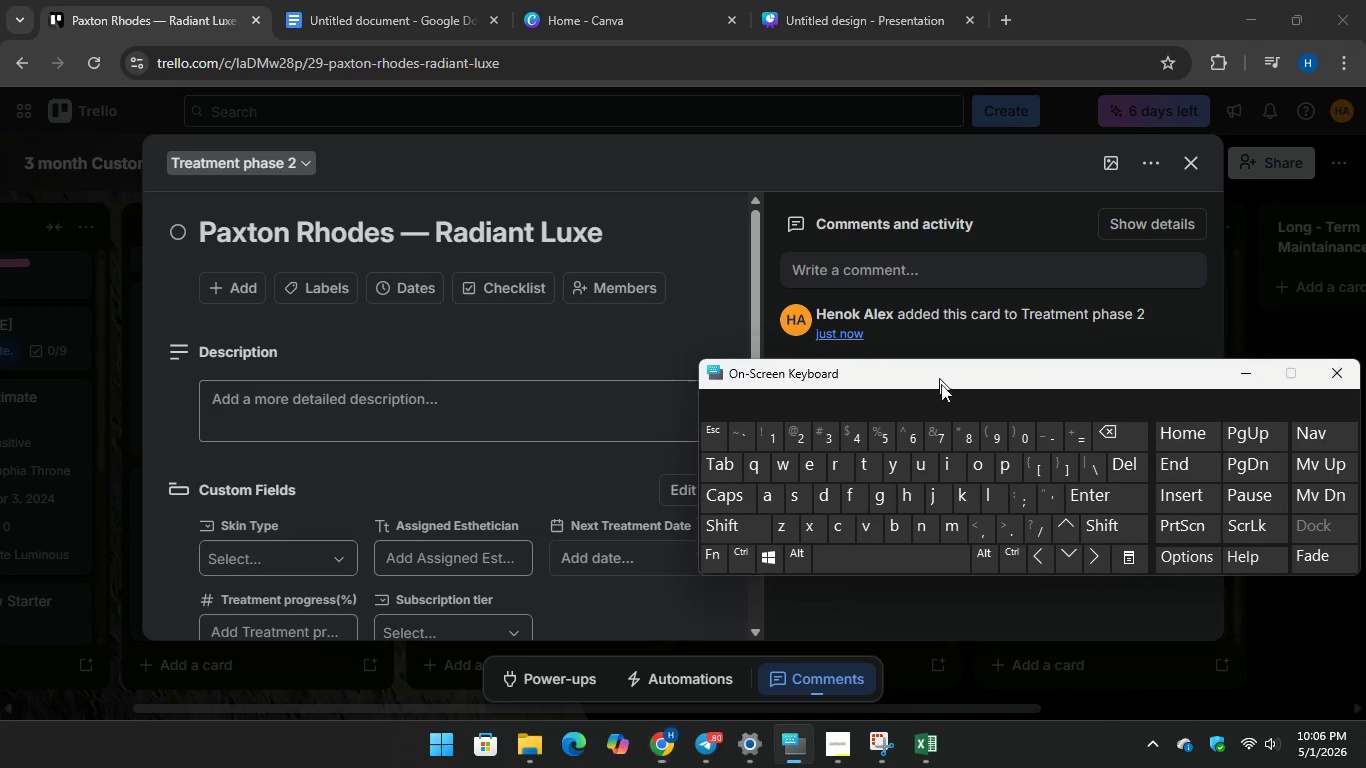 
wait(6.44)
 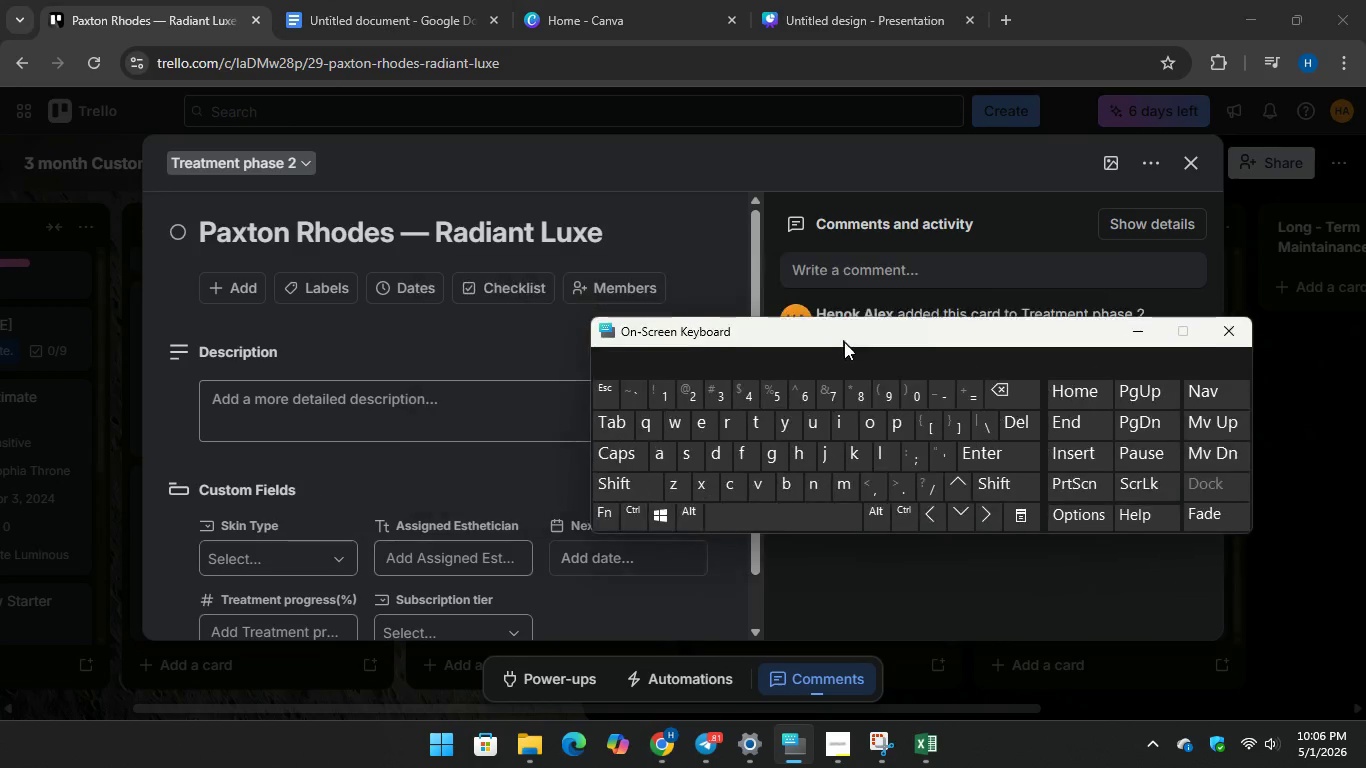 
left_click([409, 10])
 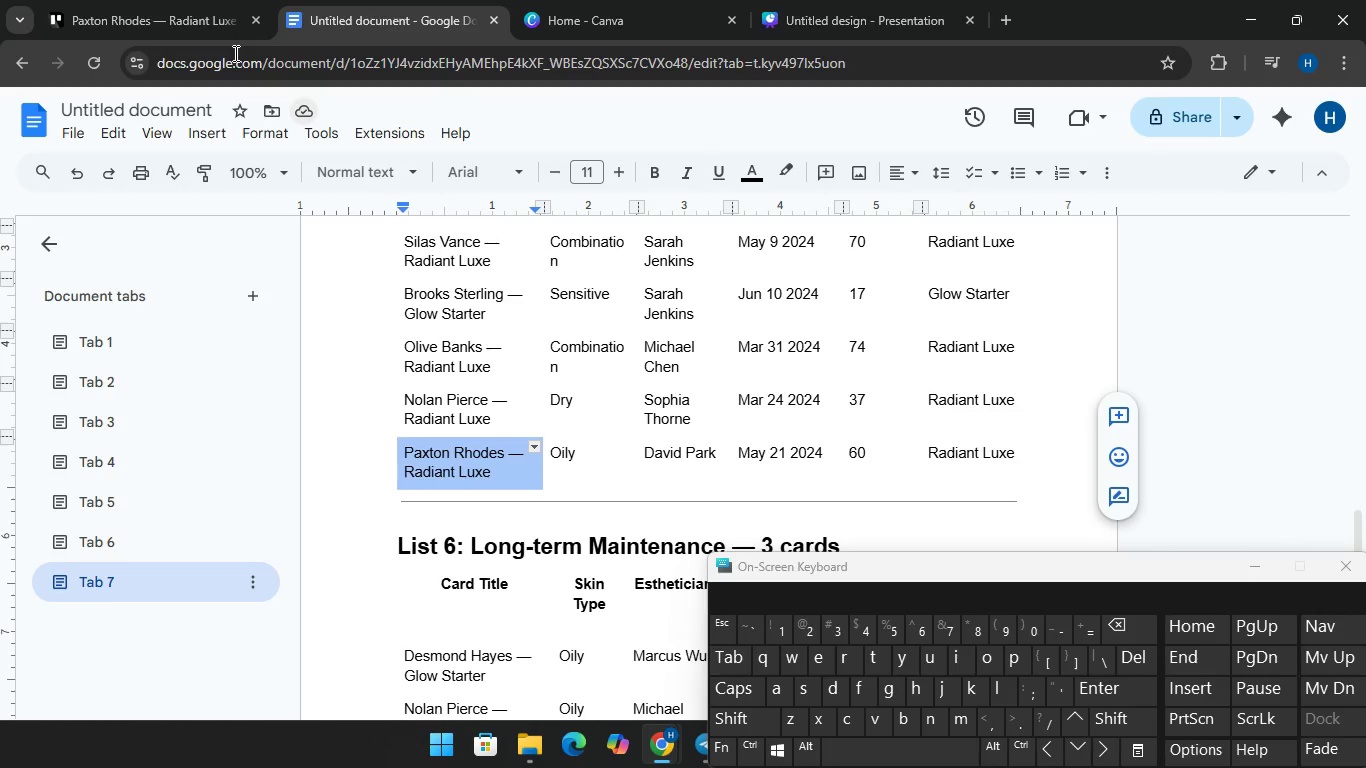 
left_click([186, 8])
 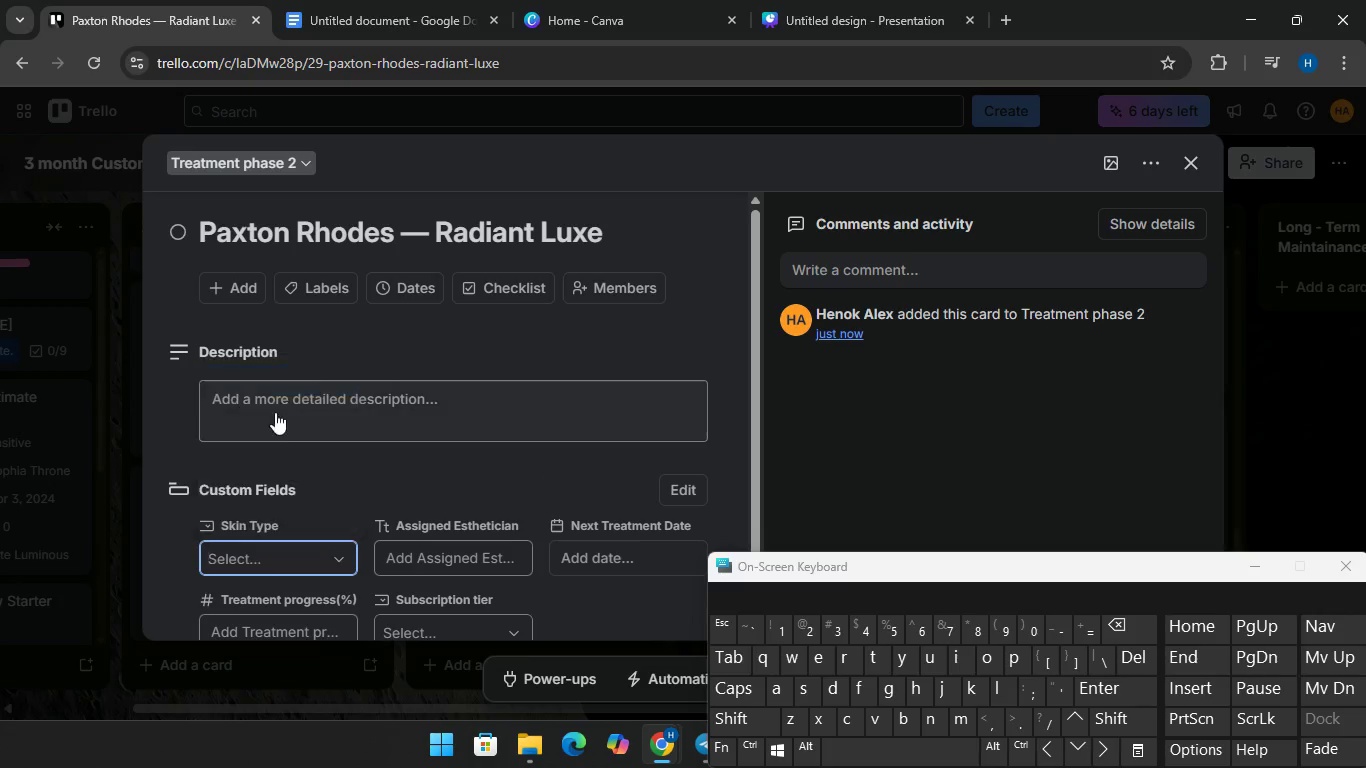 
left_click([429, 557])
 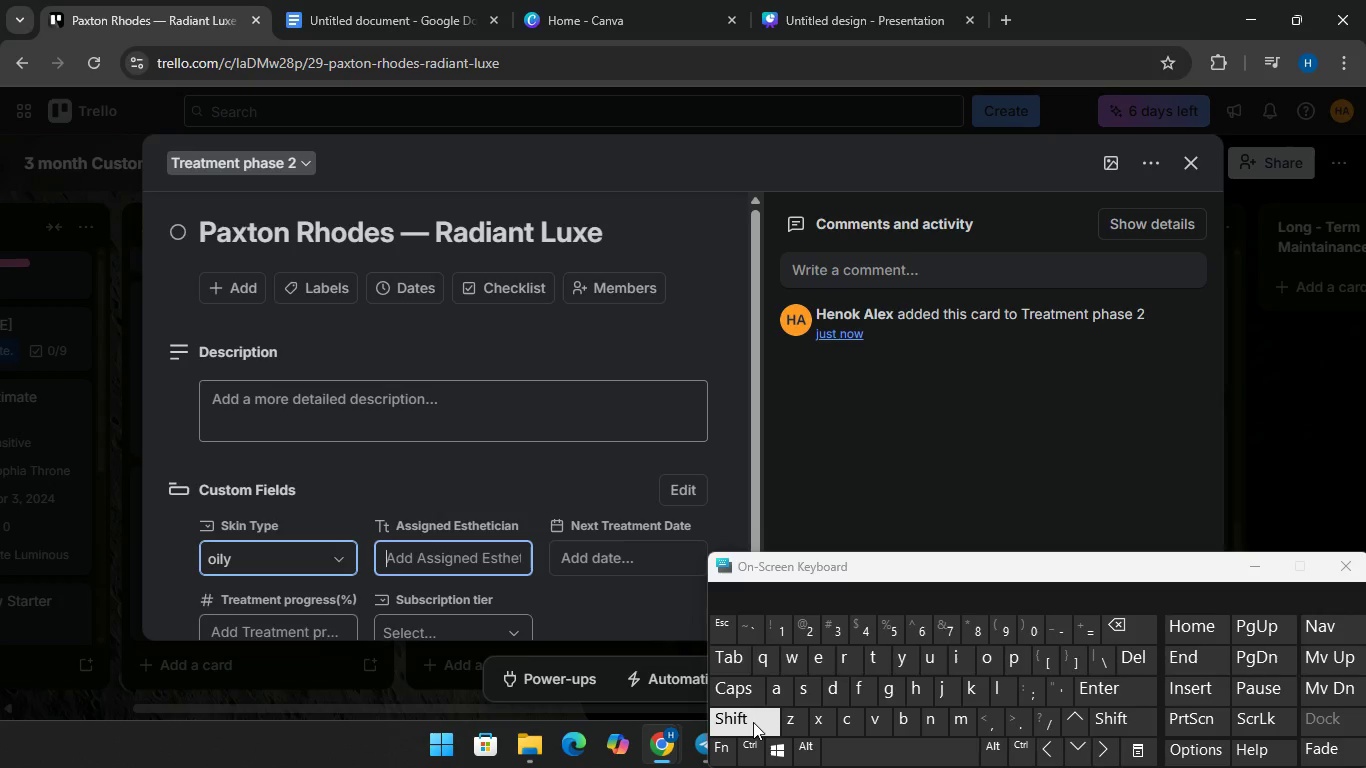 
type(Davd Park)
 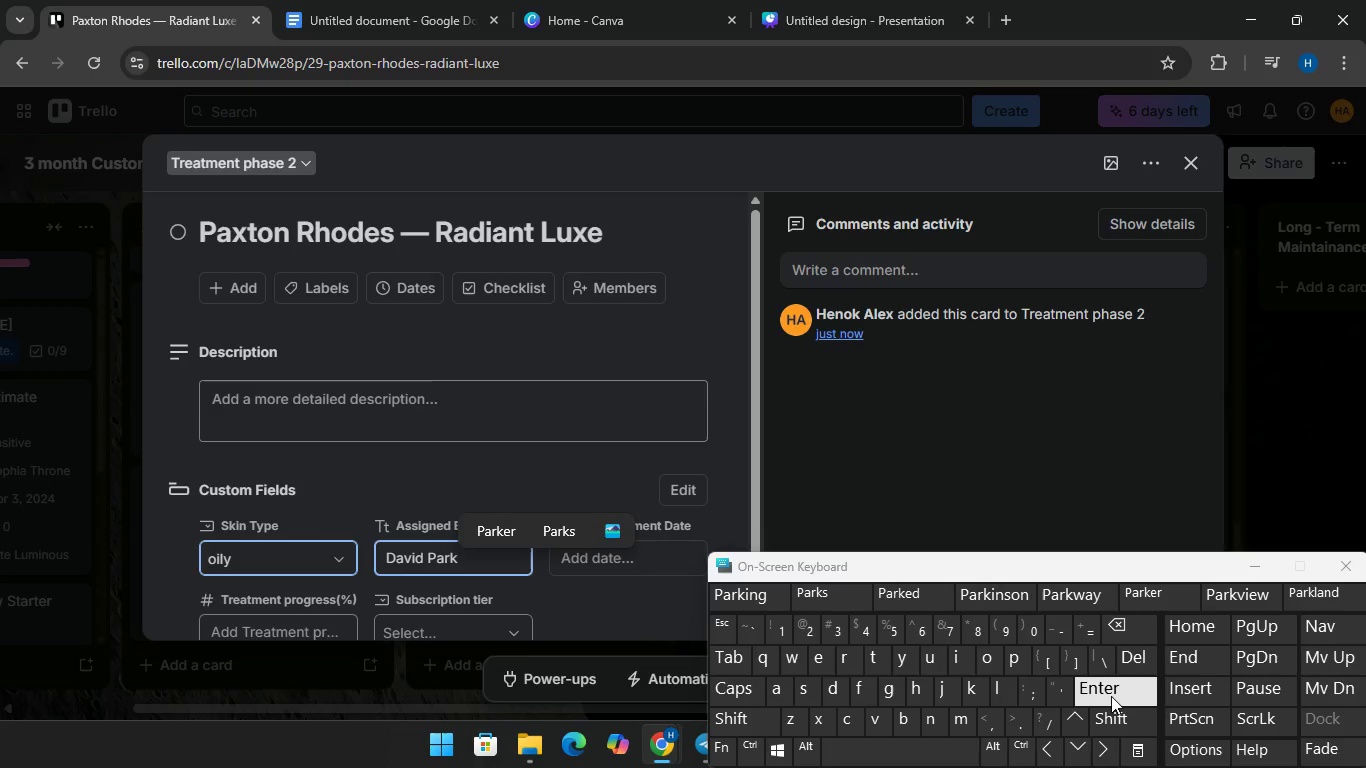 
key(Enter)
 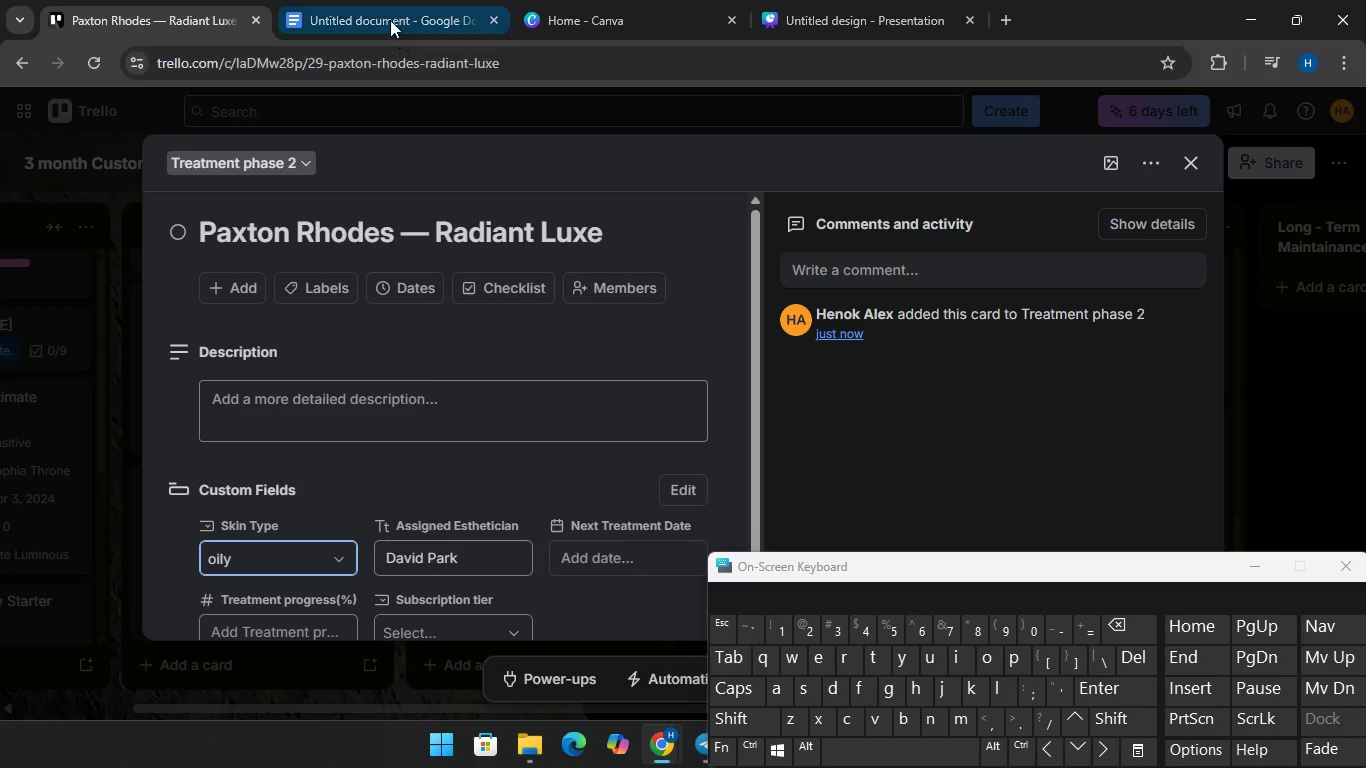 
left_click([387, 17])
 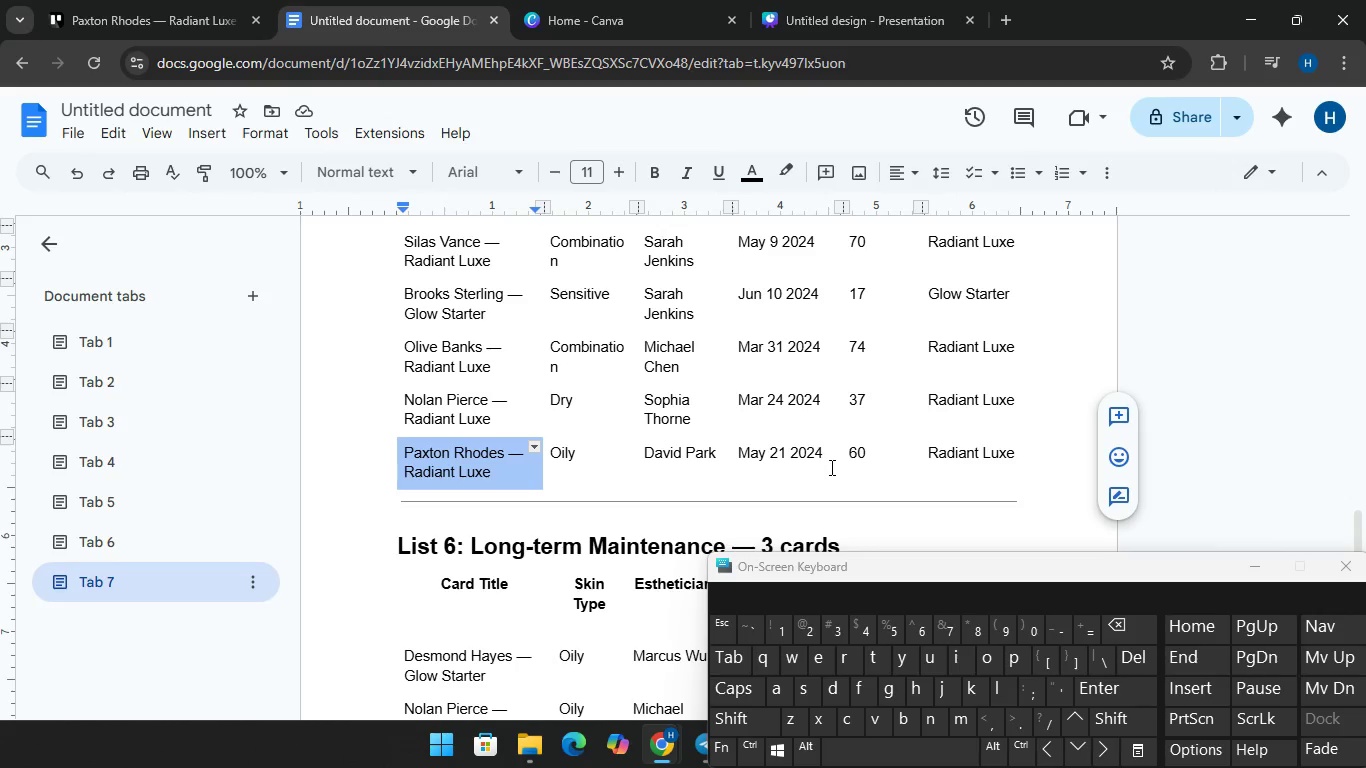 
left_click([153, 11])
 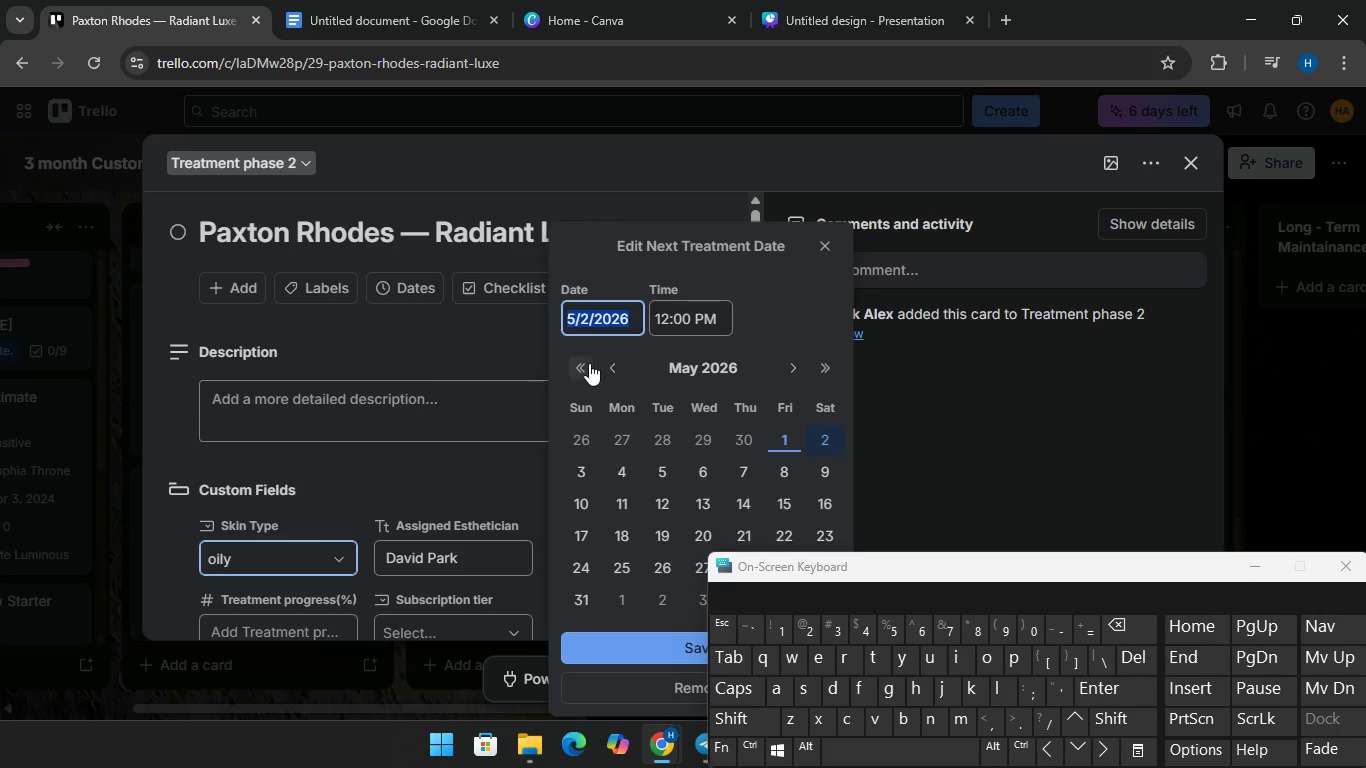 
double_click([586, 362])
 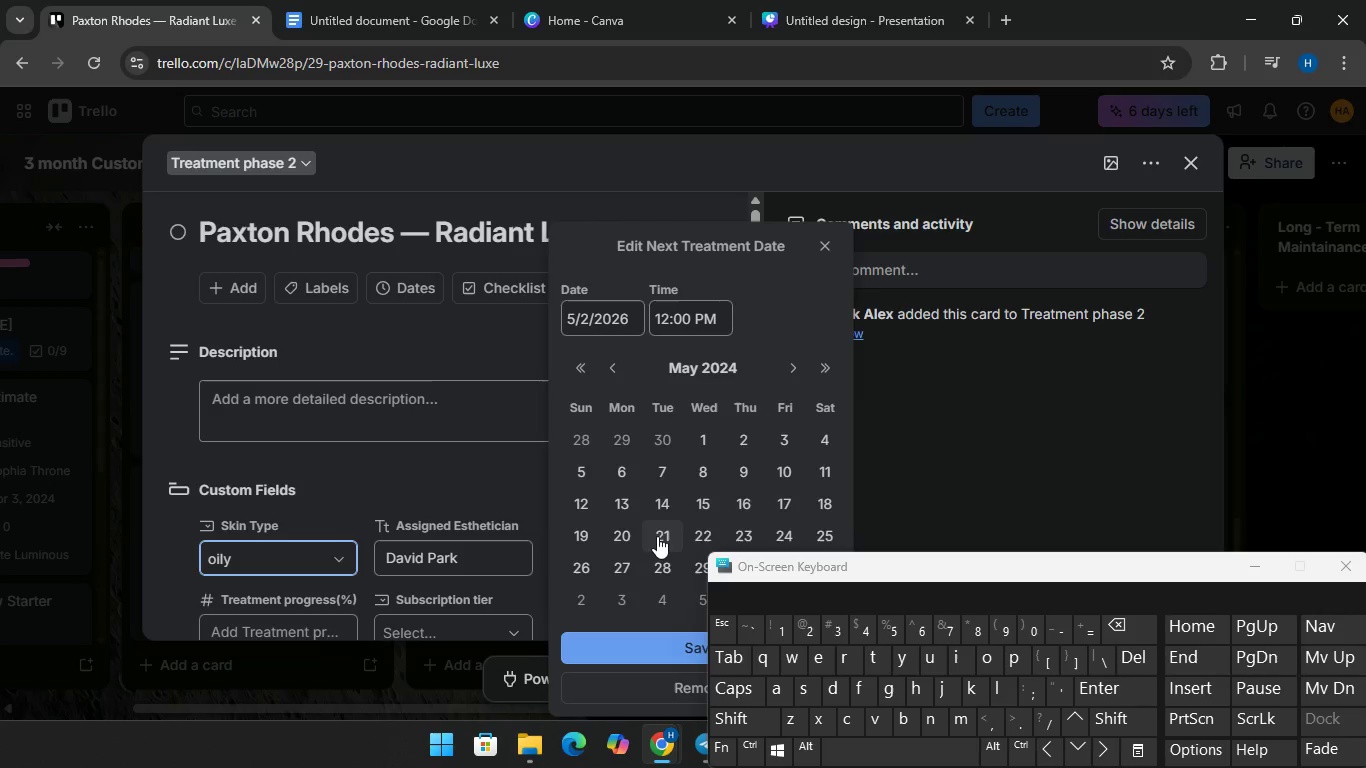 
left_click([657, 534])
 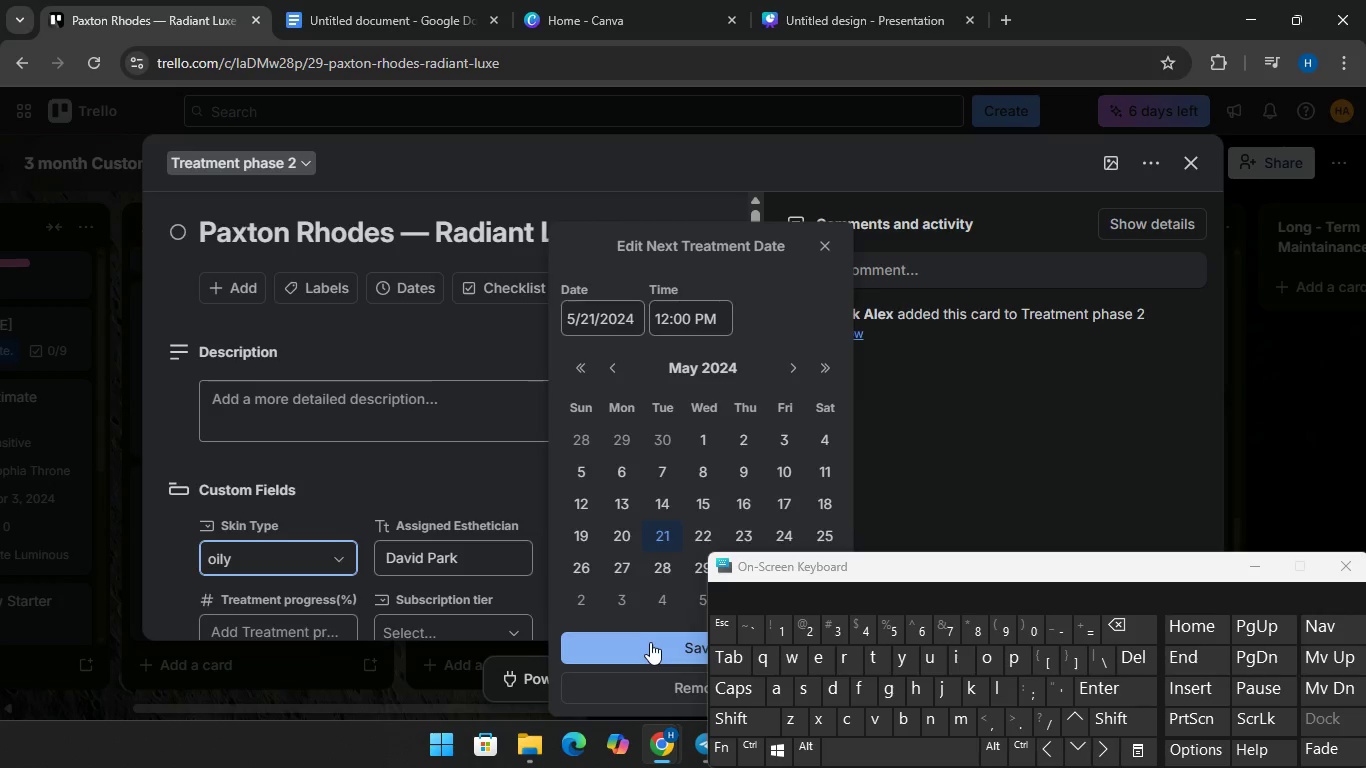 
left_click([649, 644])
 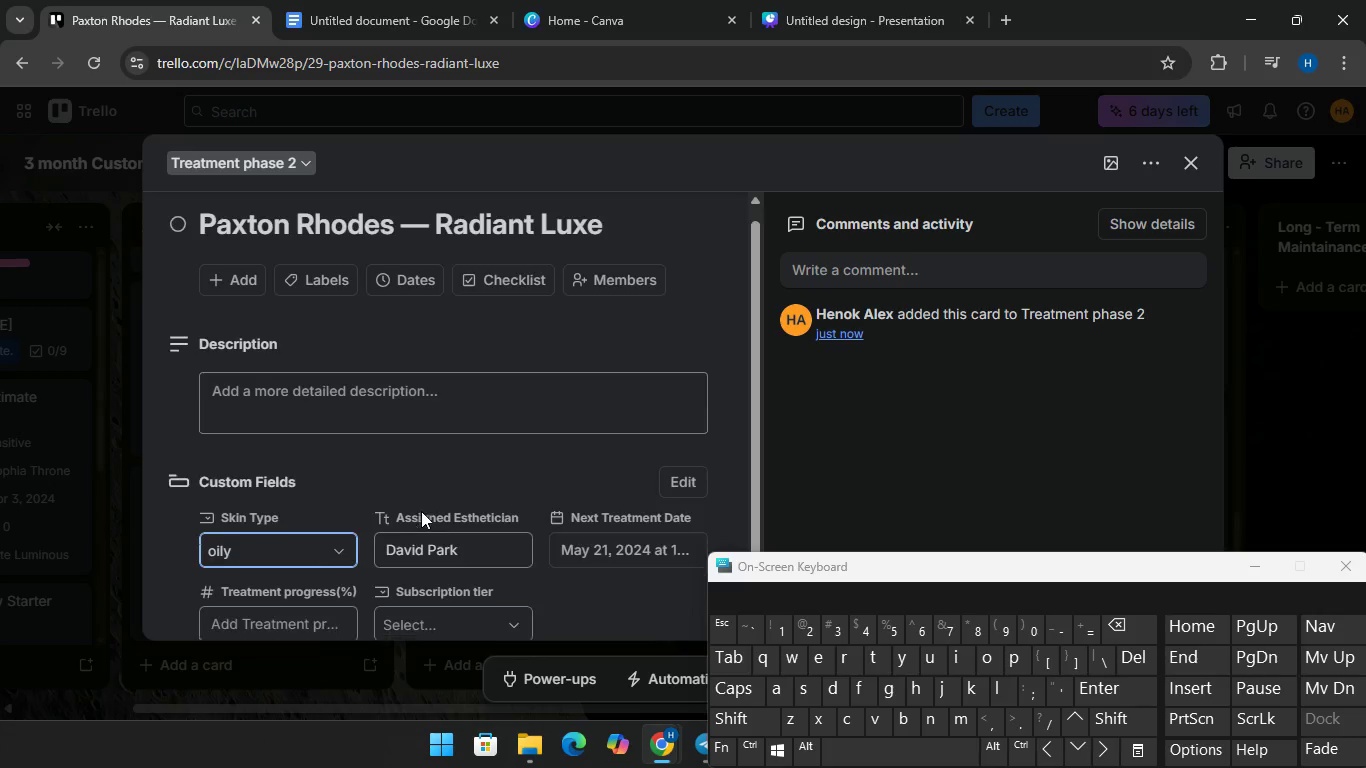 
scroll: coordinate [421, 511], scroll_direction: down, amount: 2.0
 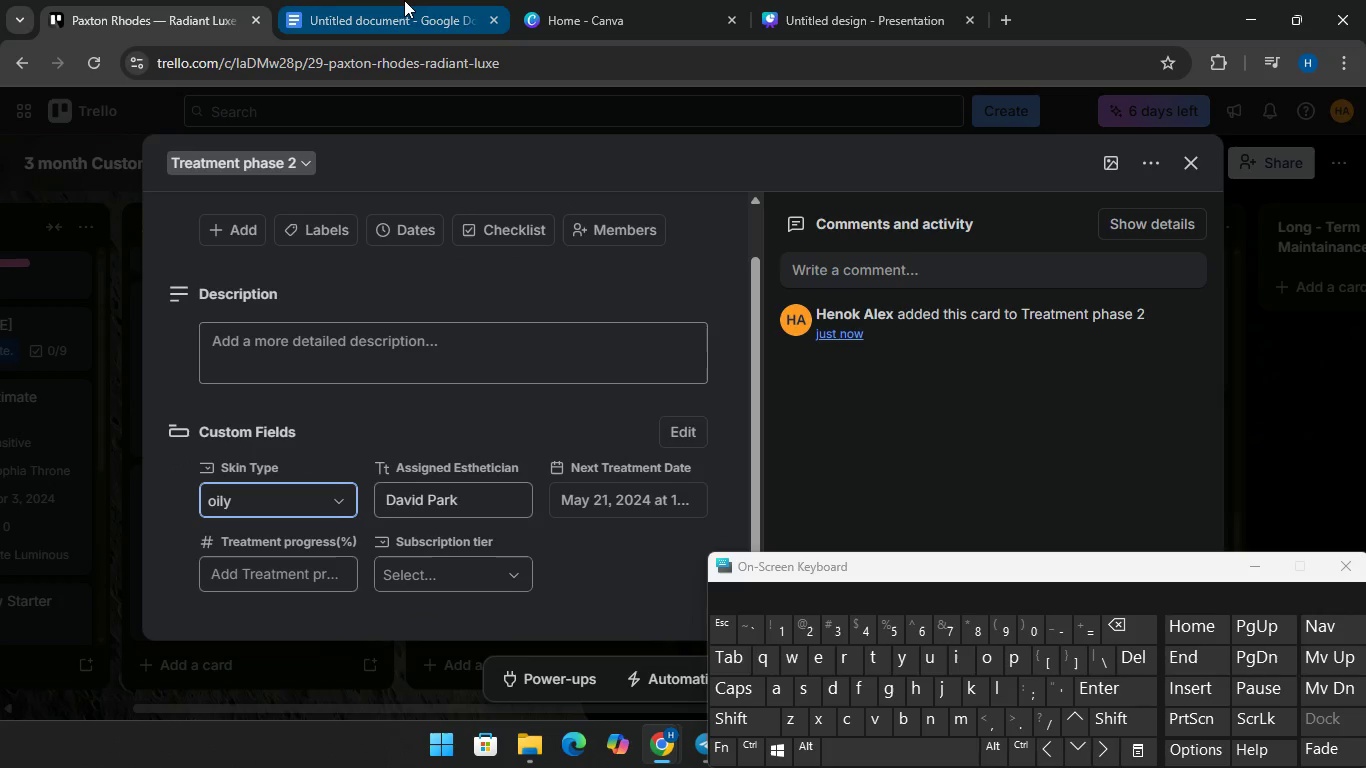 
left_click([404, 0])
 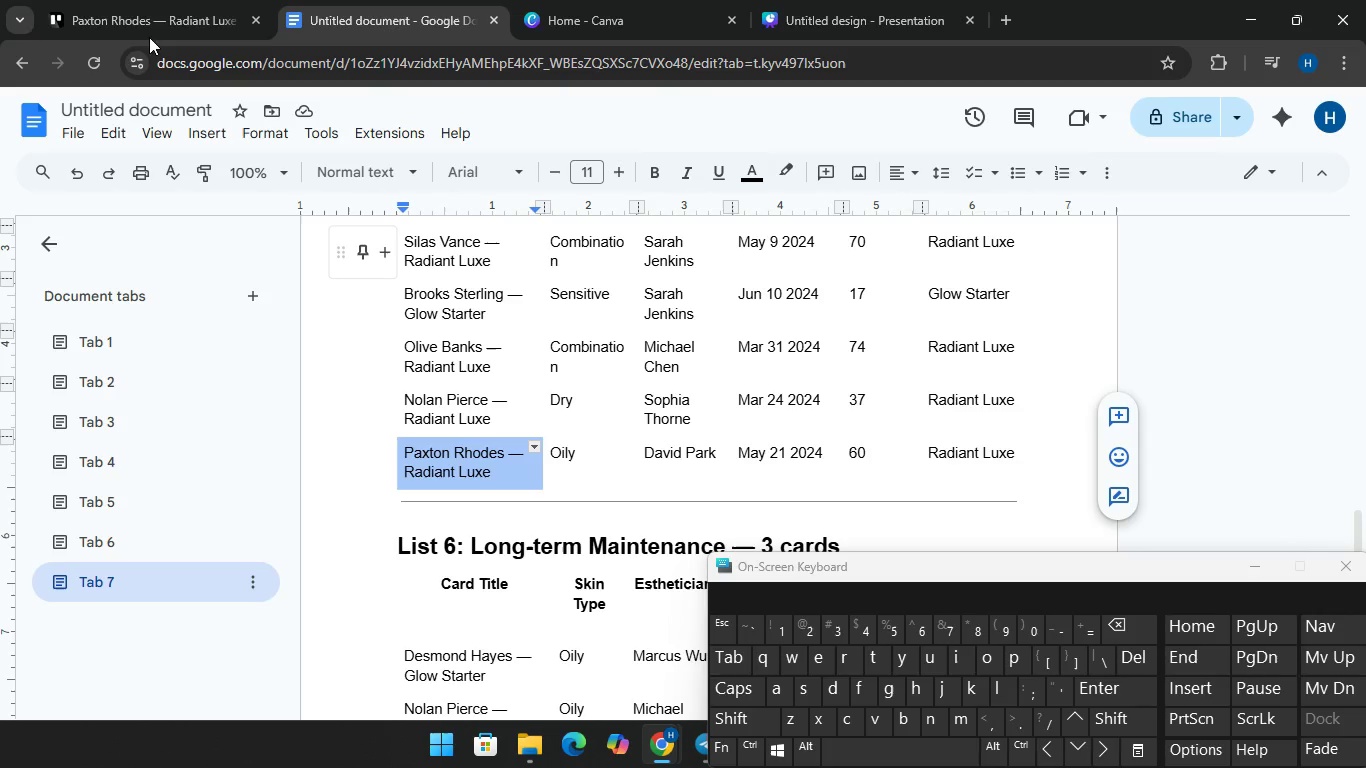 
left_click([138, 17])
 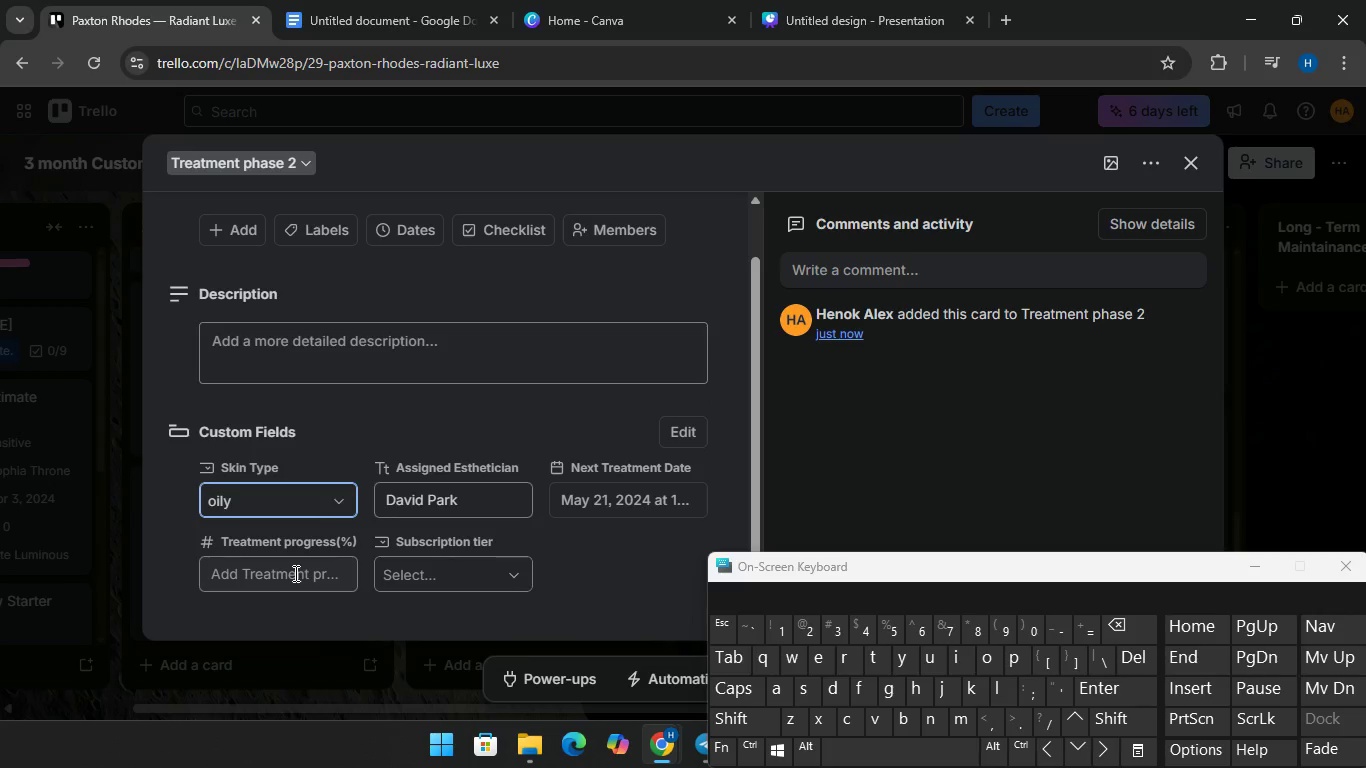 
left_click([294, 573])
 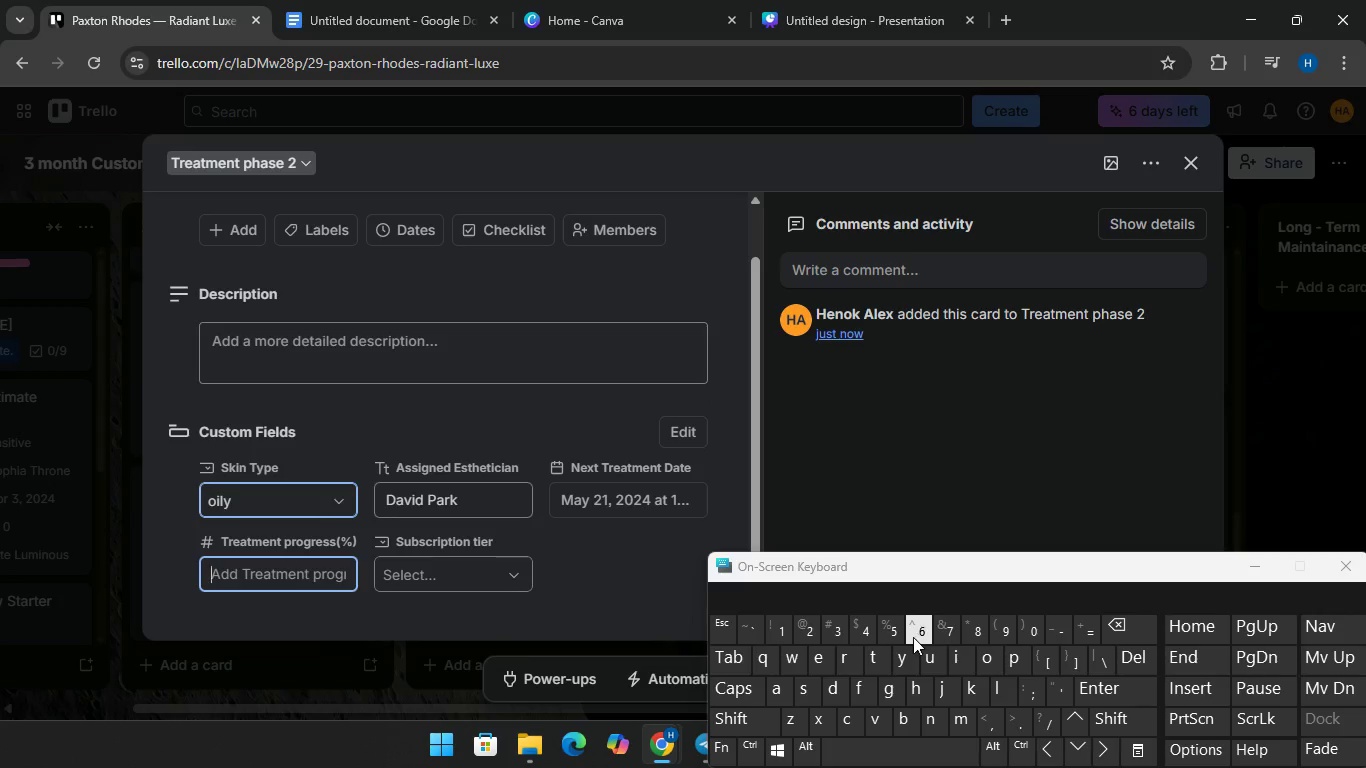 
type(60)
 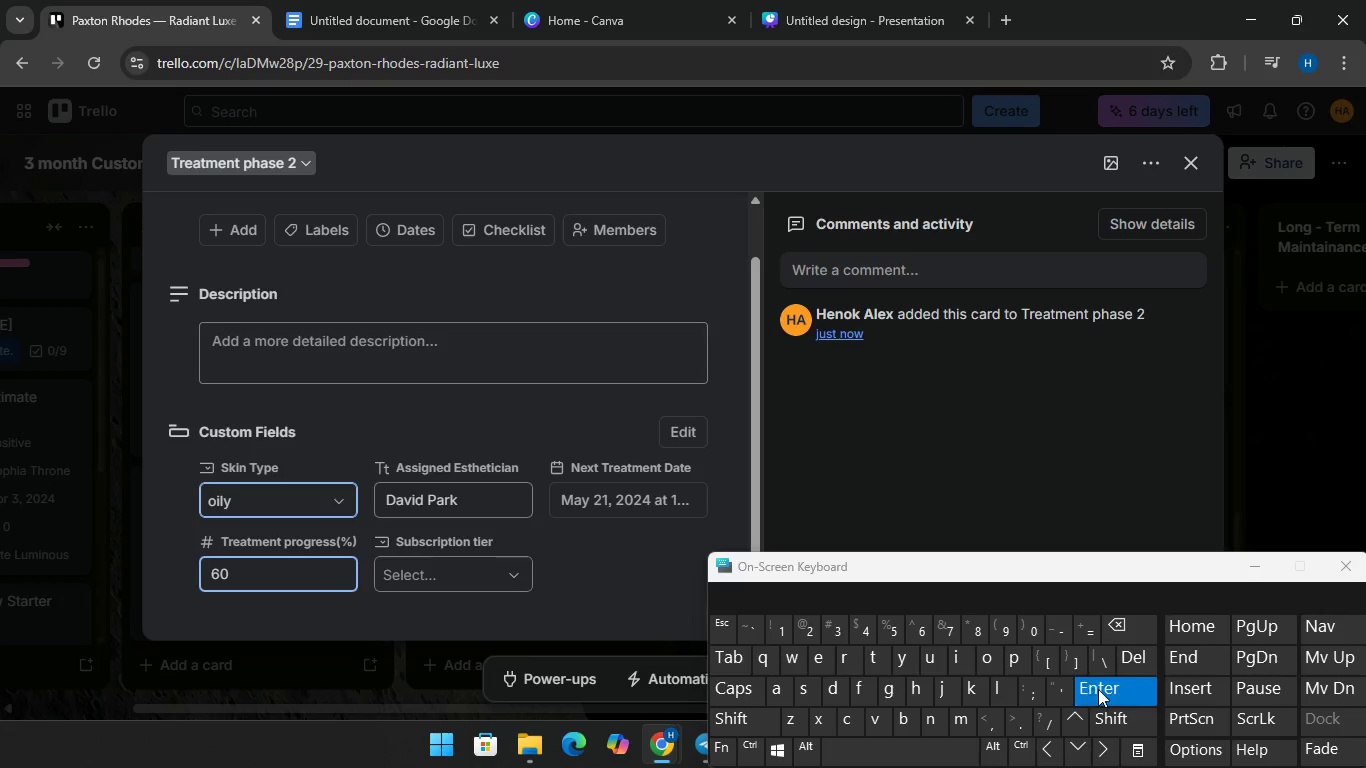 
key(Enter)
 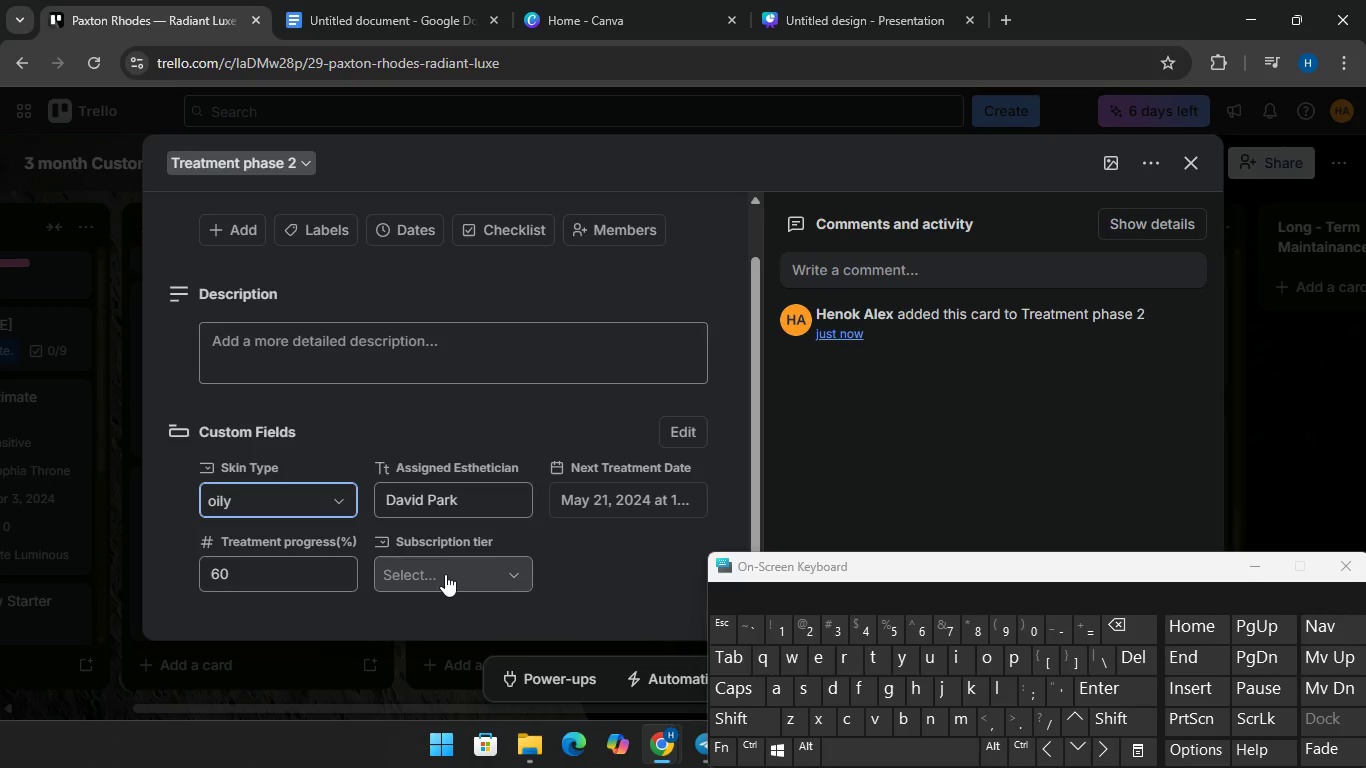 
left_click([445, 574])
 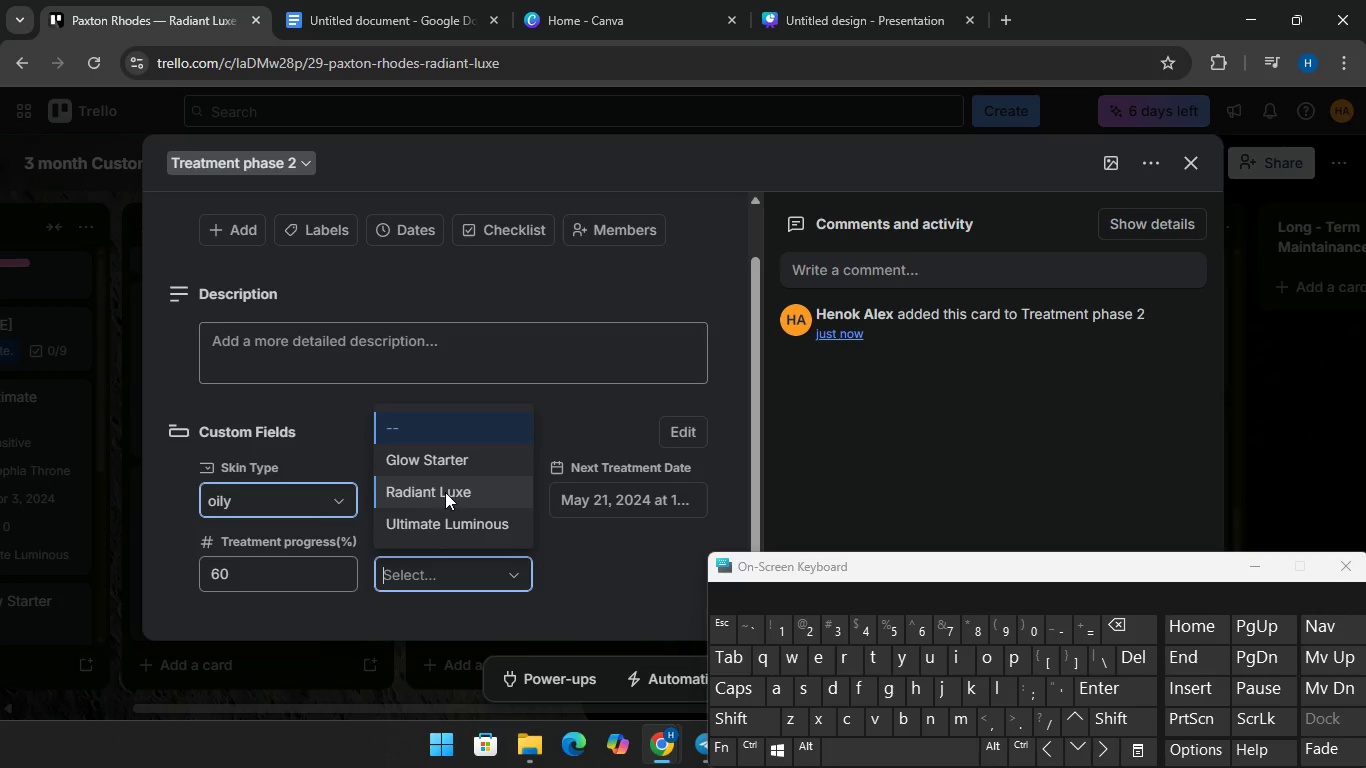 
left_click([445, 492])
 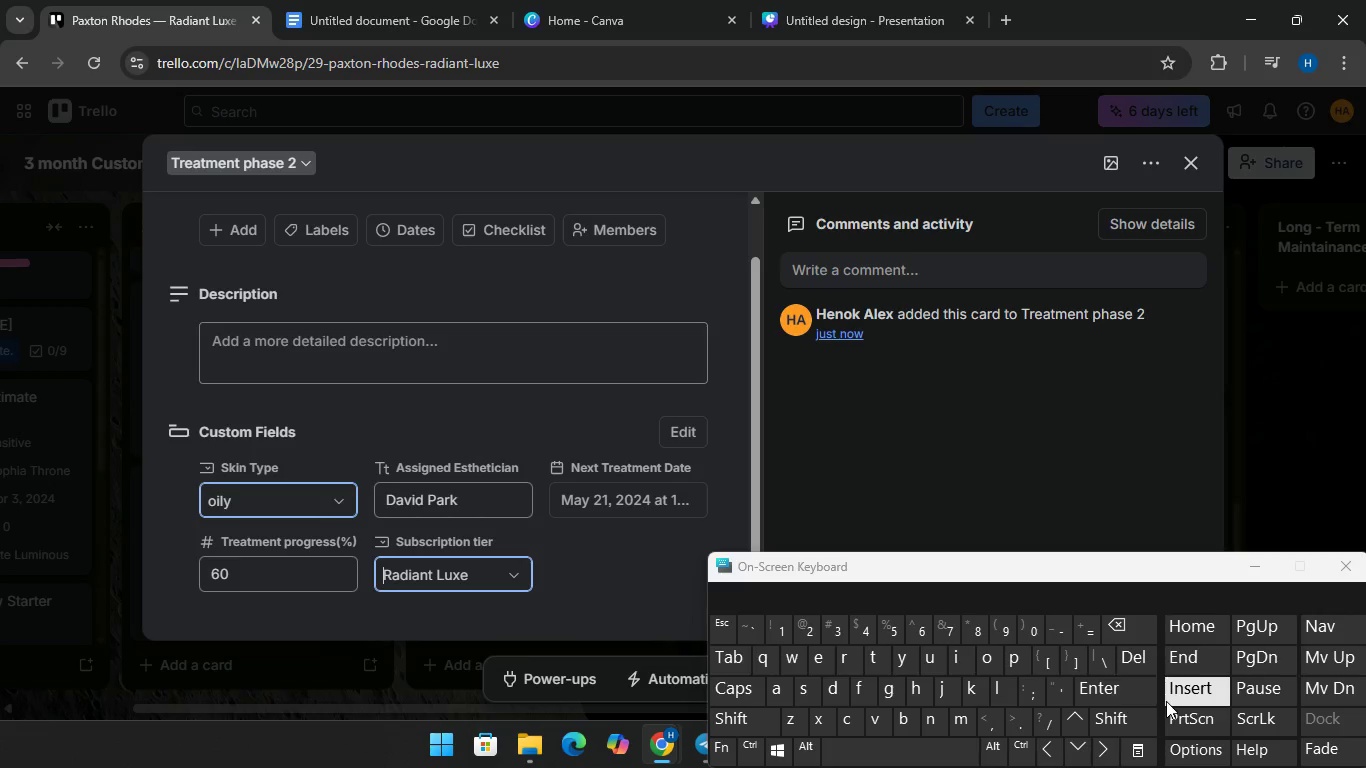 
key(Enter)
 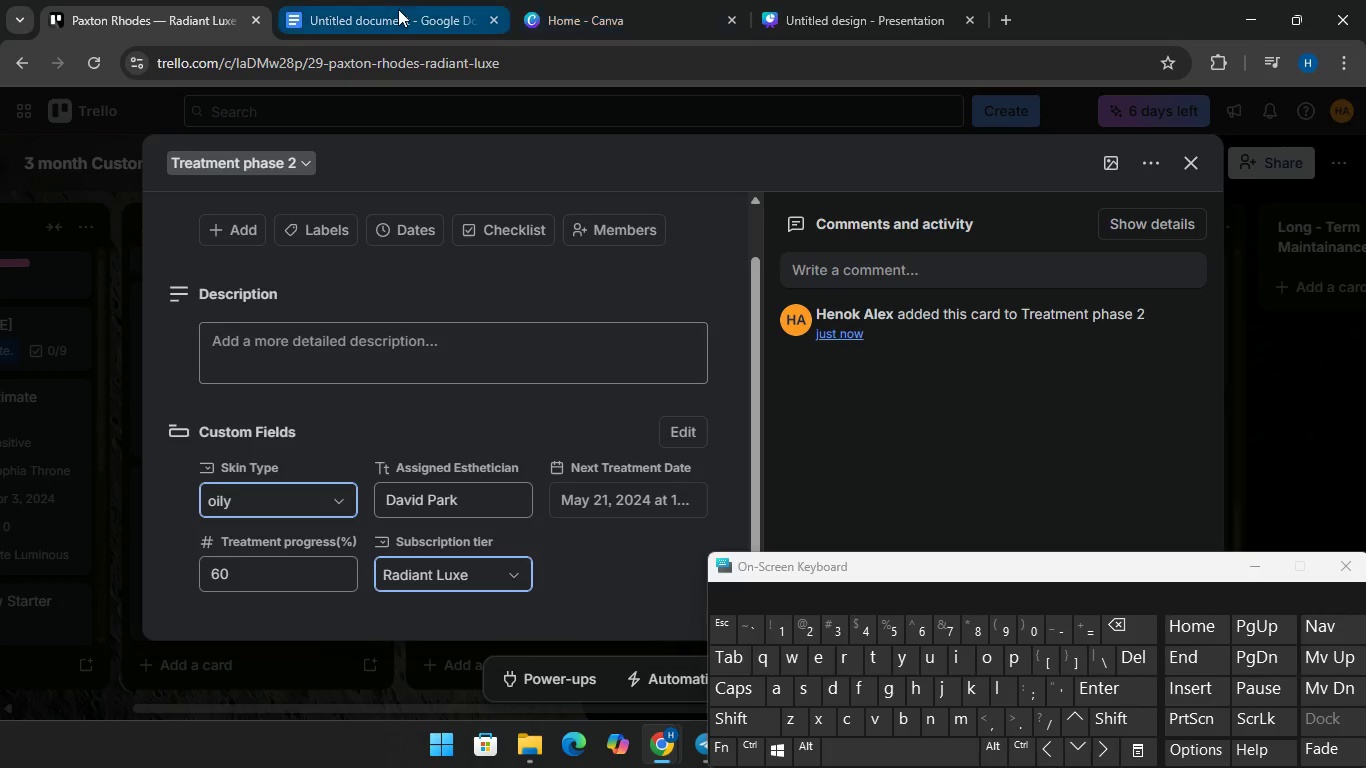 
left_click([396, 9])
 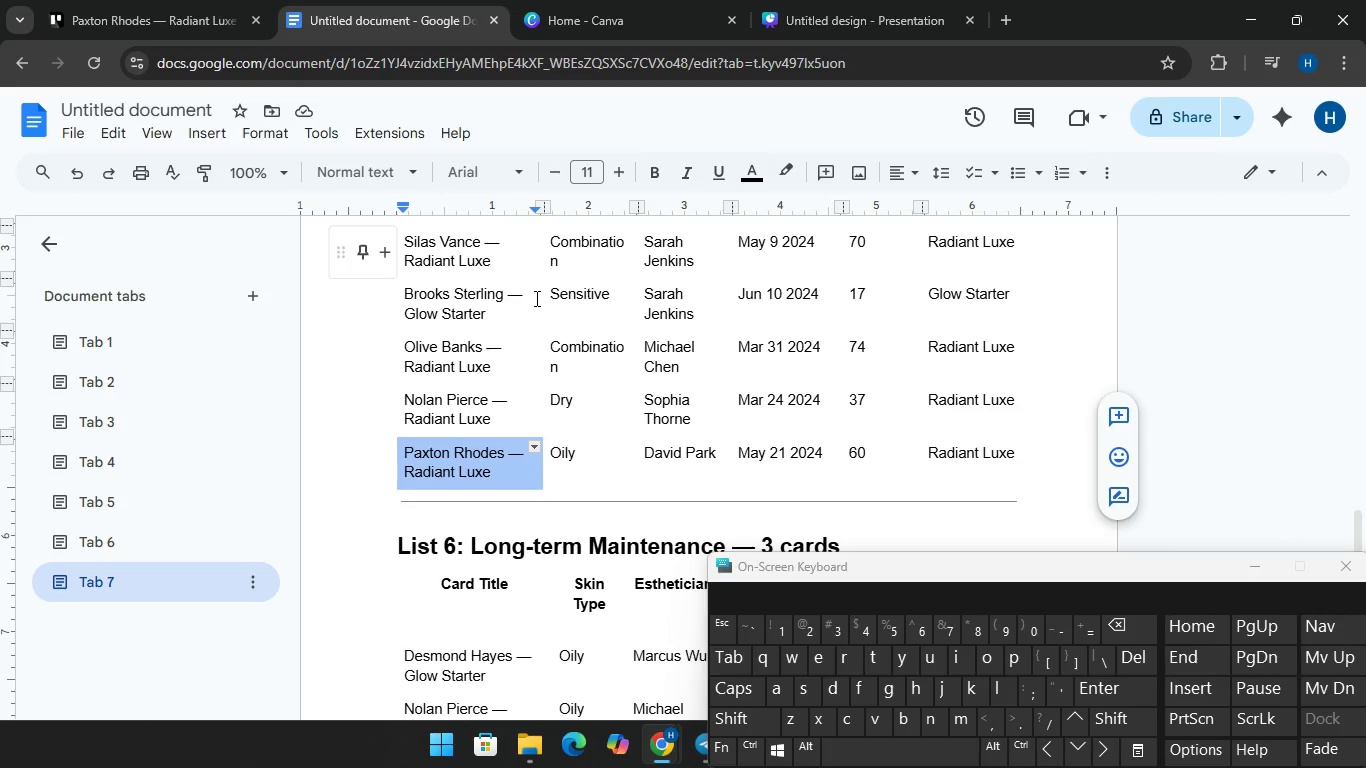 
scroll: coordinate [594, 376], scroll_direction: down, amount: 3.0
 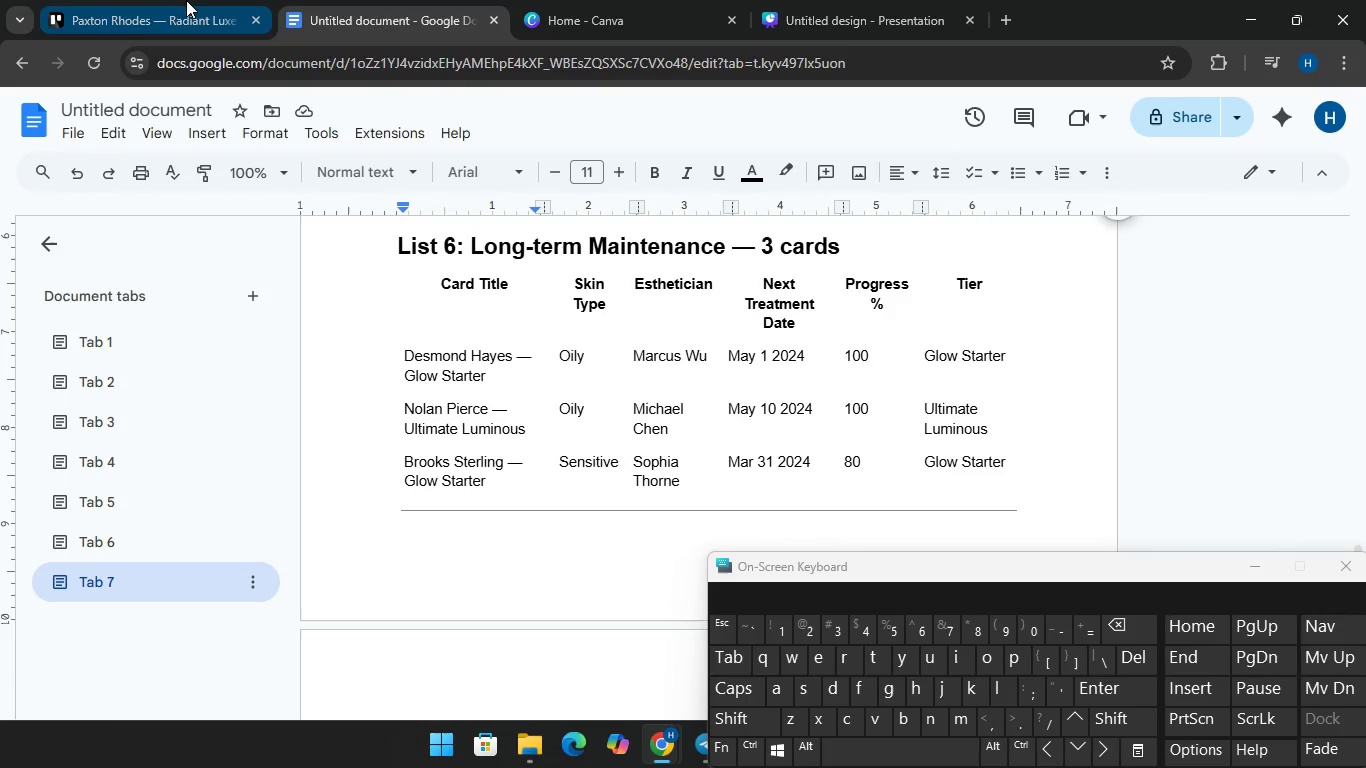 
left_click([161, 0])
 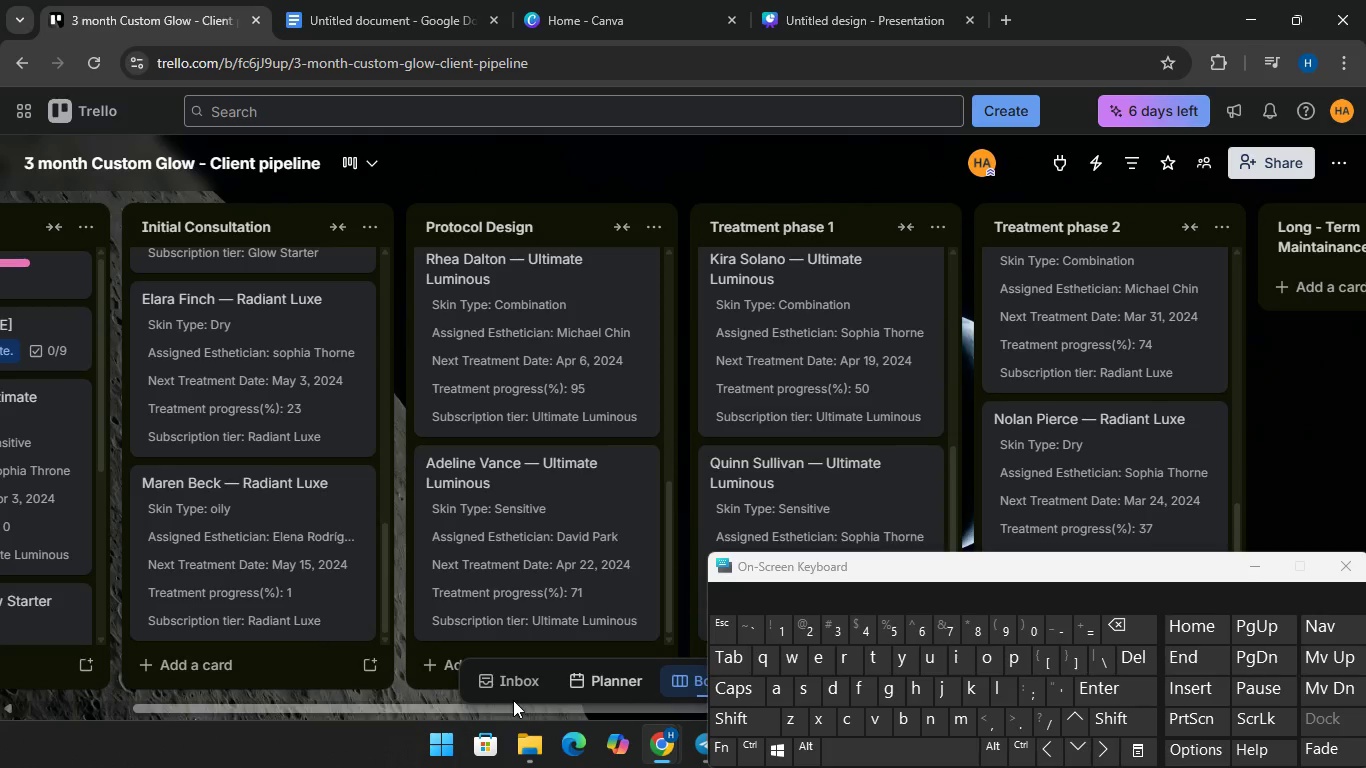 
left_click_drag(start_coordinate=[499, 706], to_coordinate=[883, 290])
 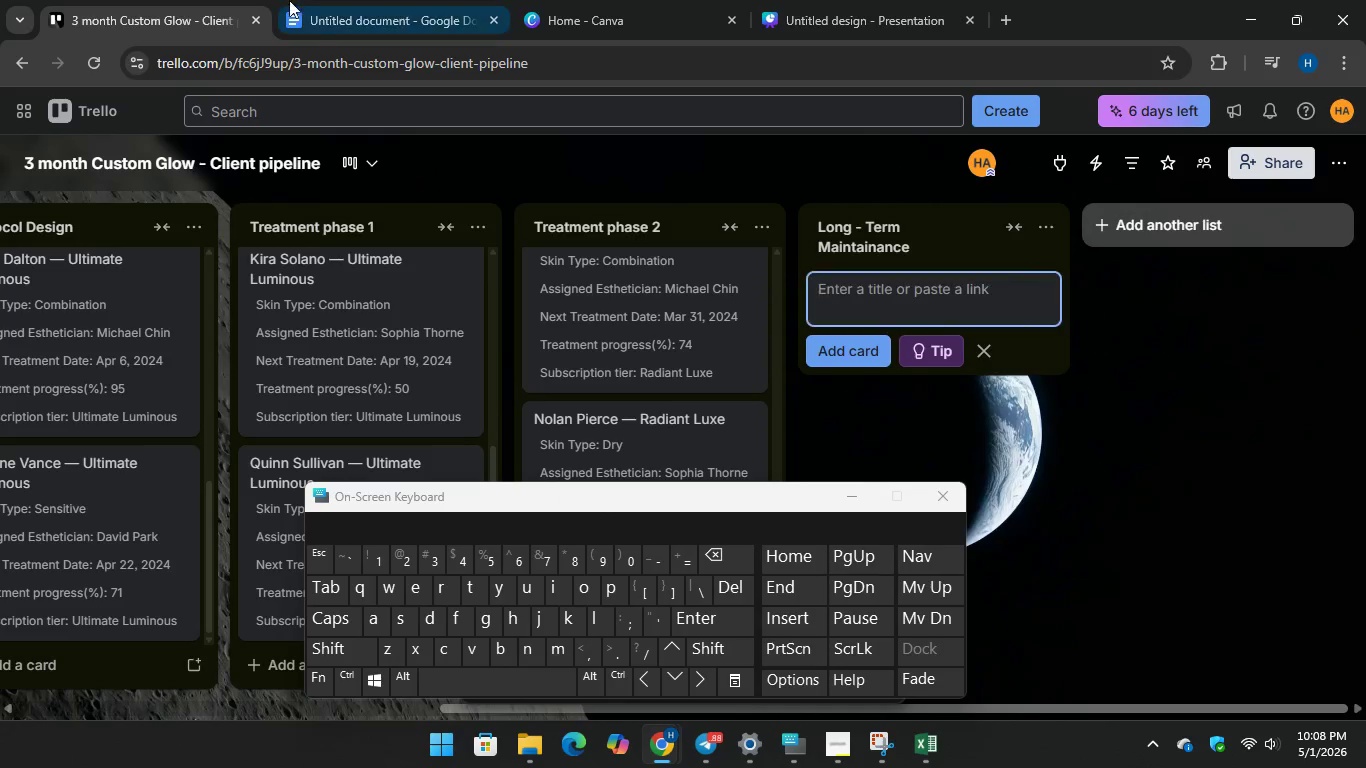 
left_click([883, 290])
 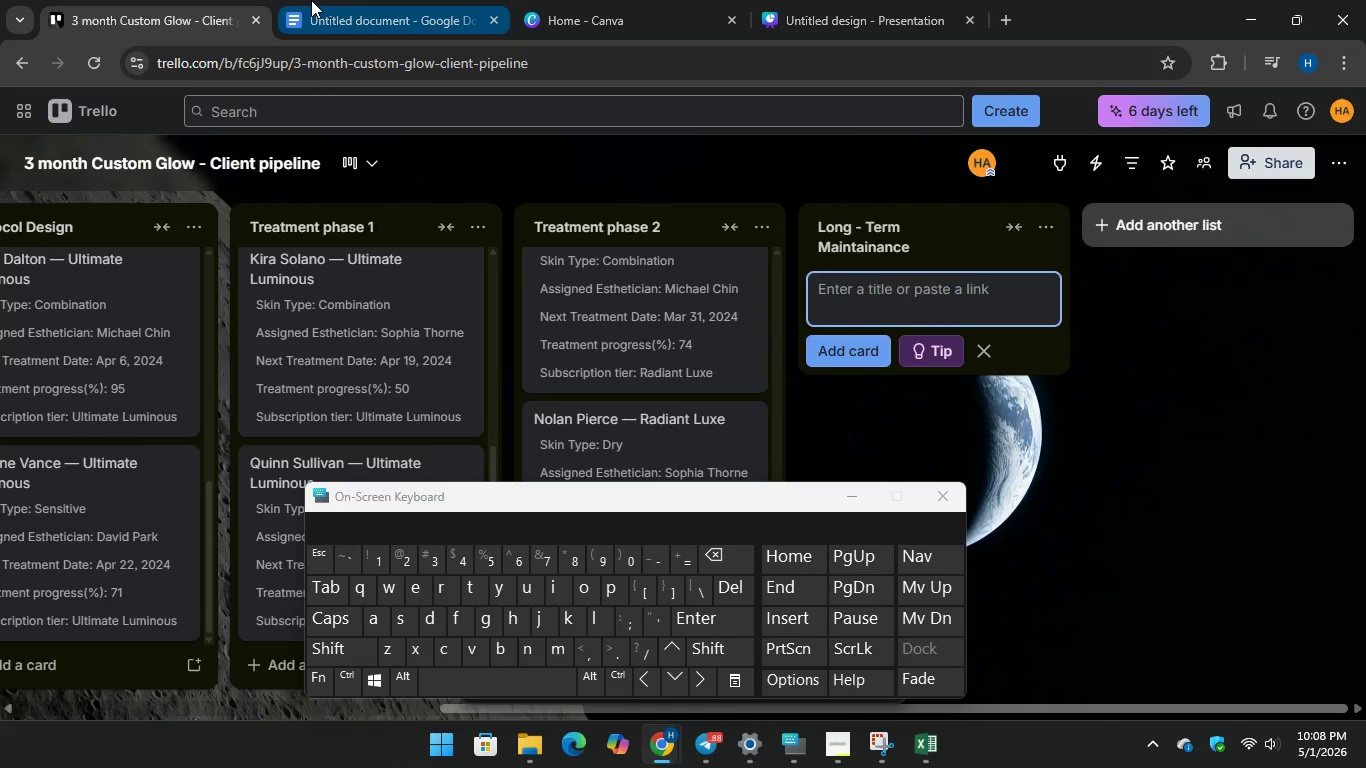 
left_click([320, 0])
 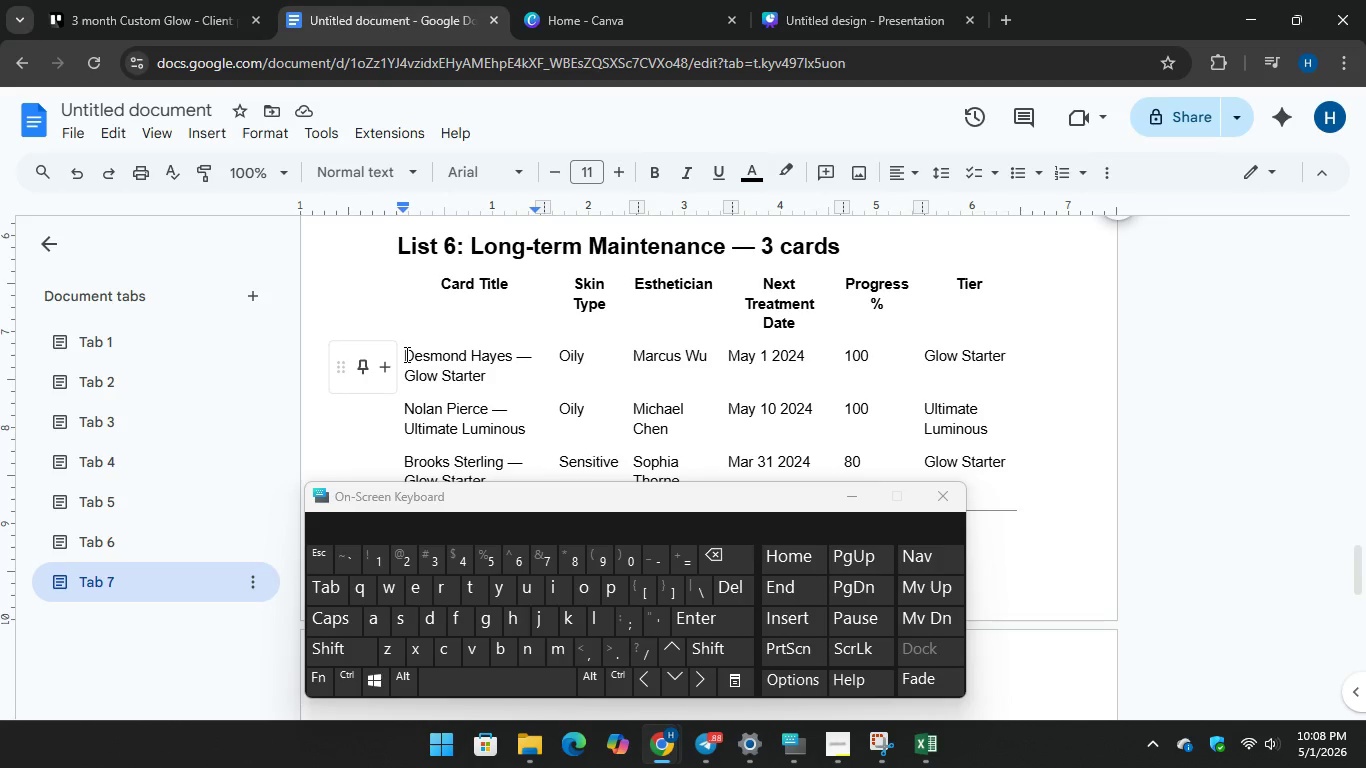 
left_click_drag(start_coordinate=[405, 352], to_coordinate=[497, 382])
 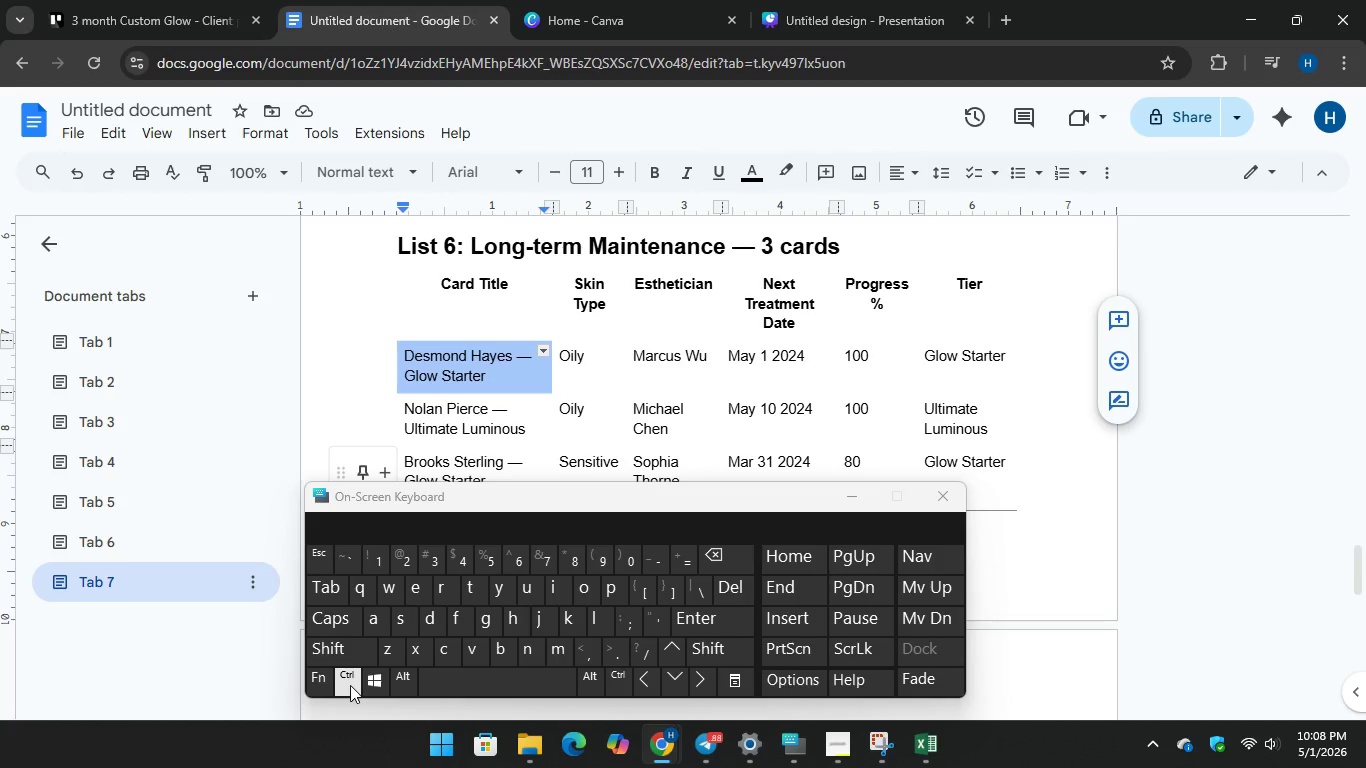 
key(Control+C)
 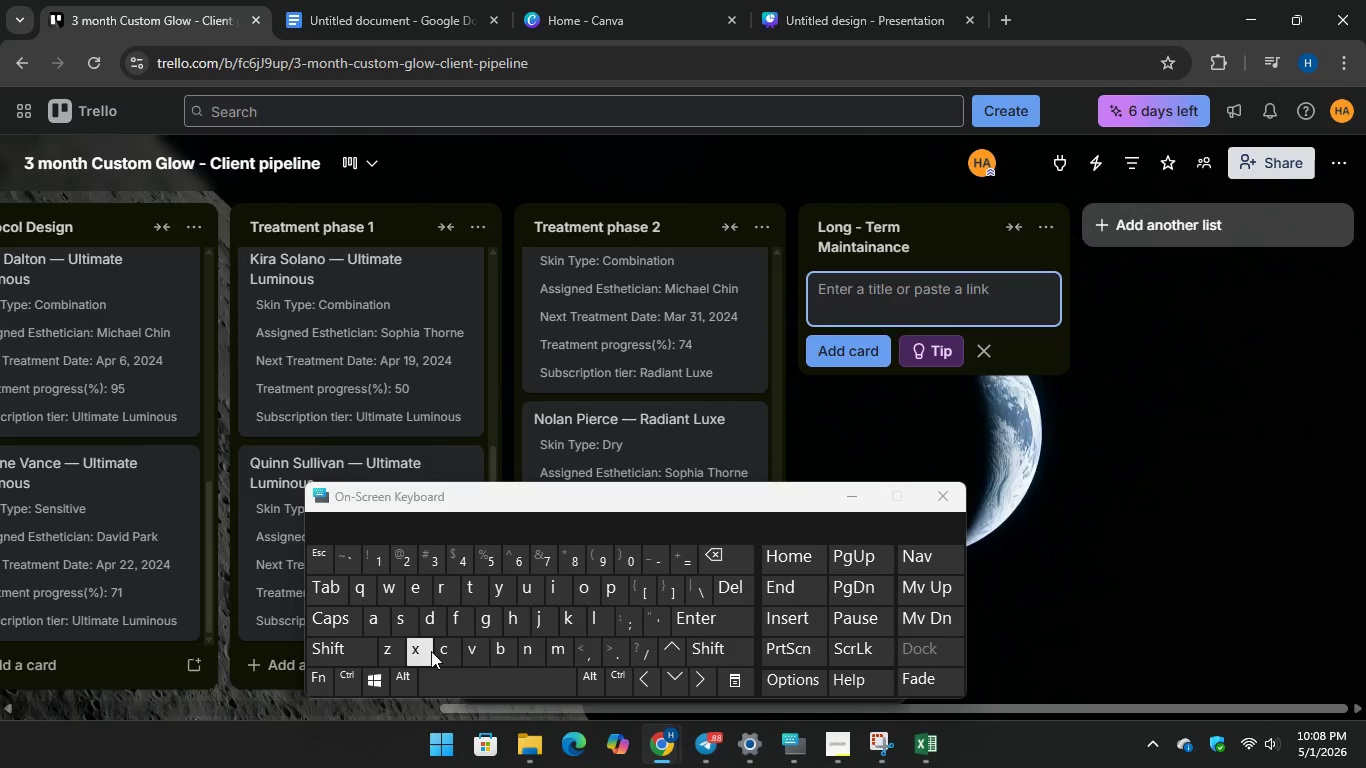 
key(Control+V)
 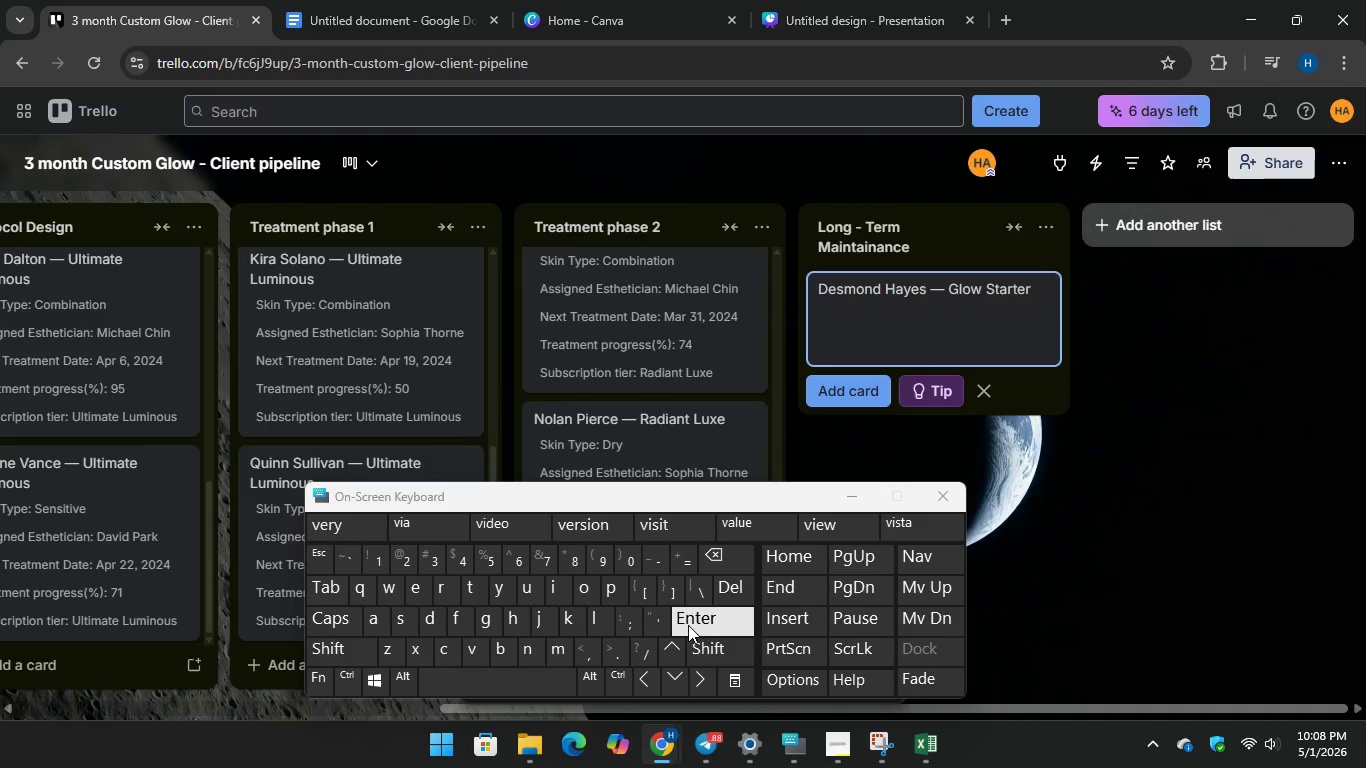 
key(Enter)
 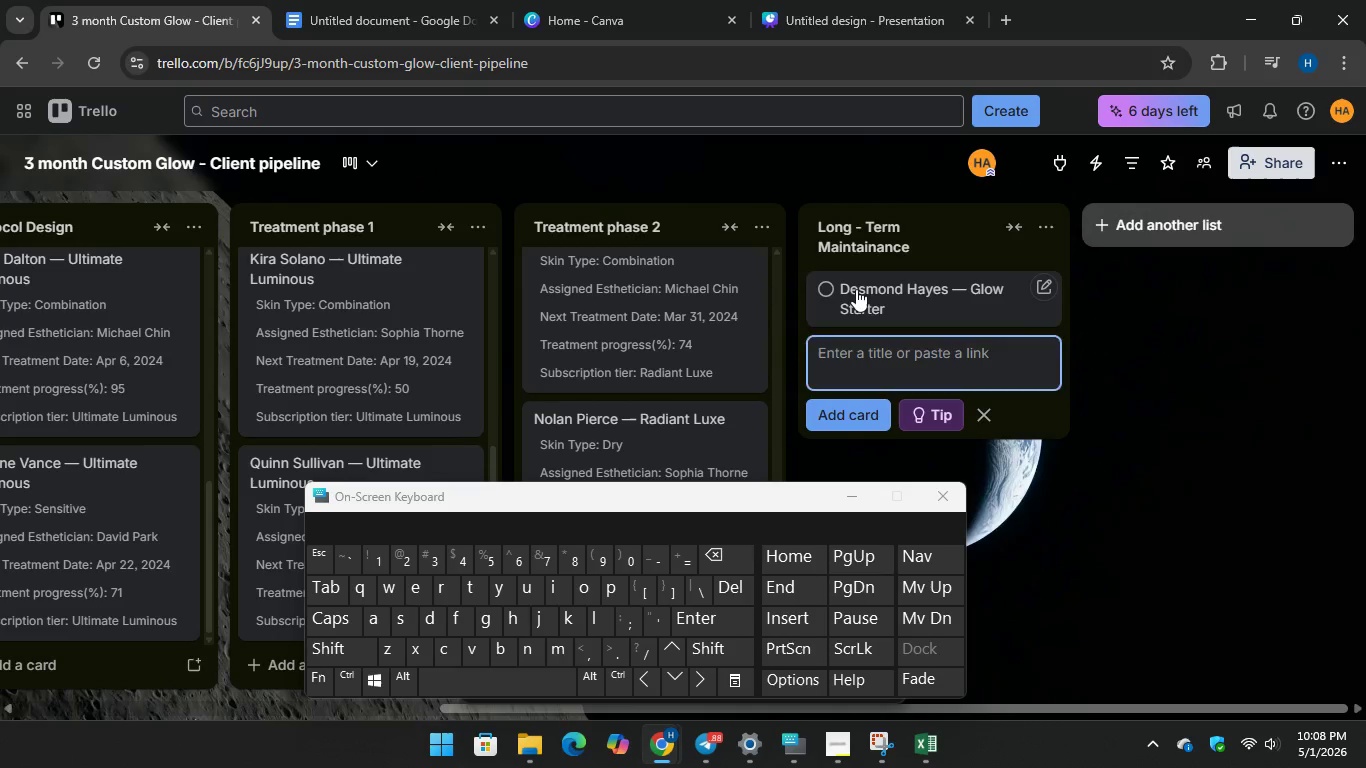 
left_click([858, 289])
 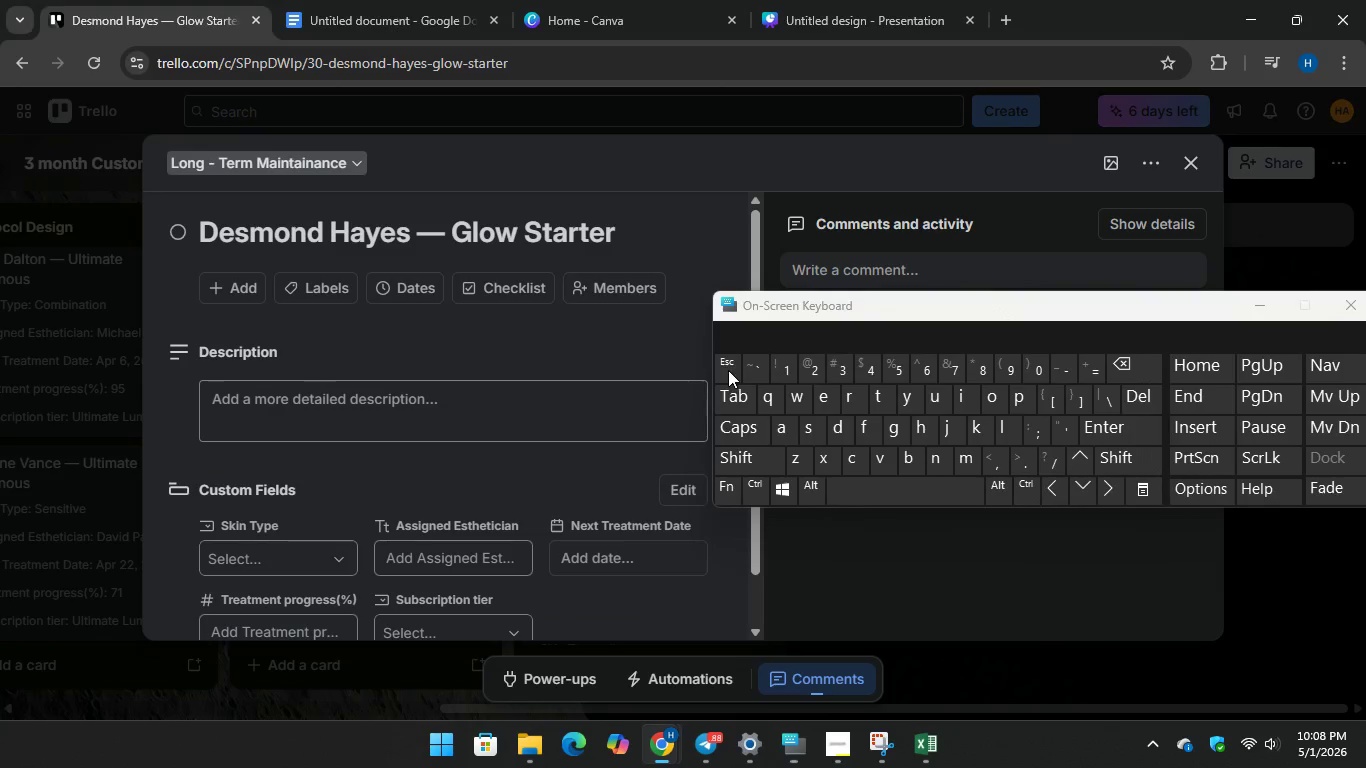 
left_click([384, 0])
 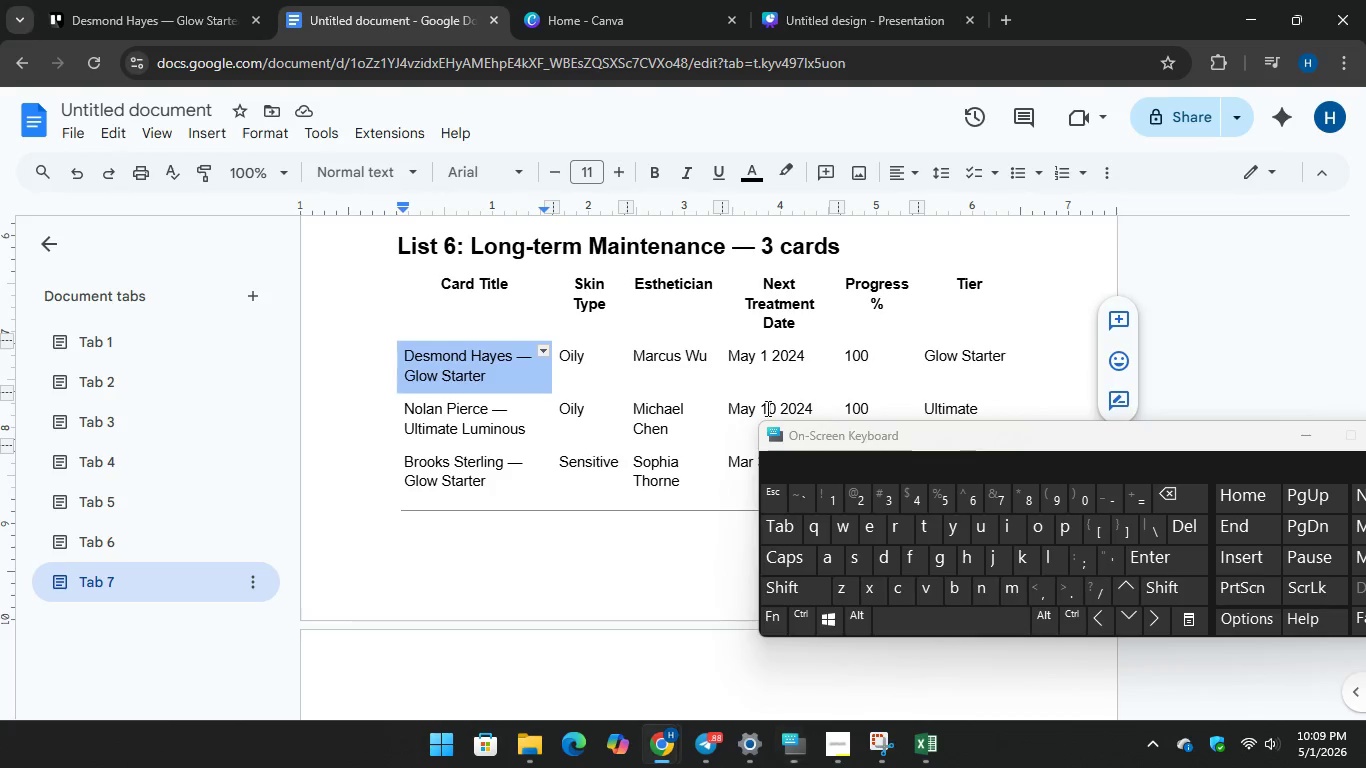 
left_click([144, 1])
 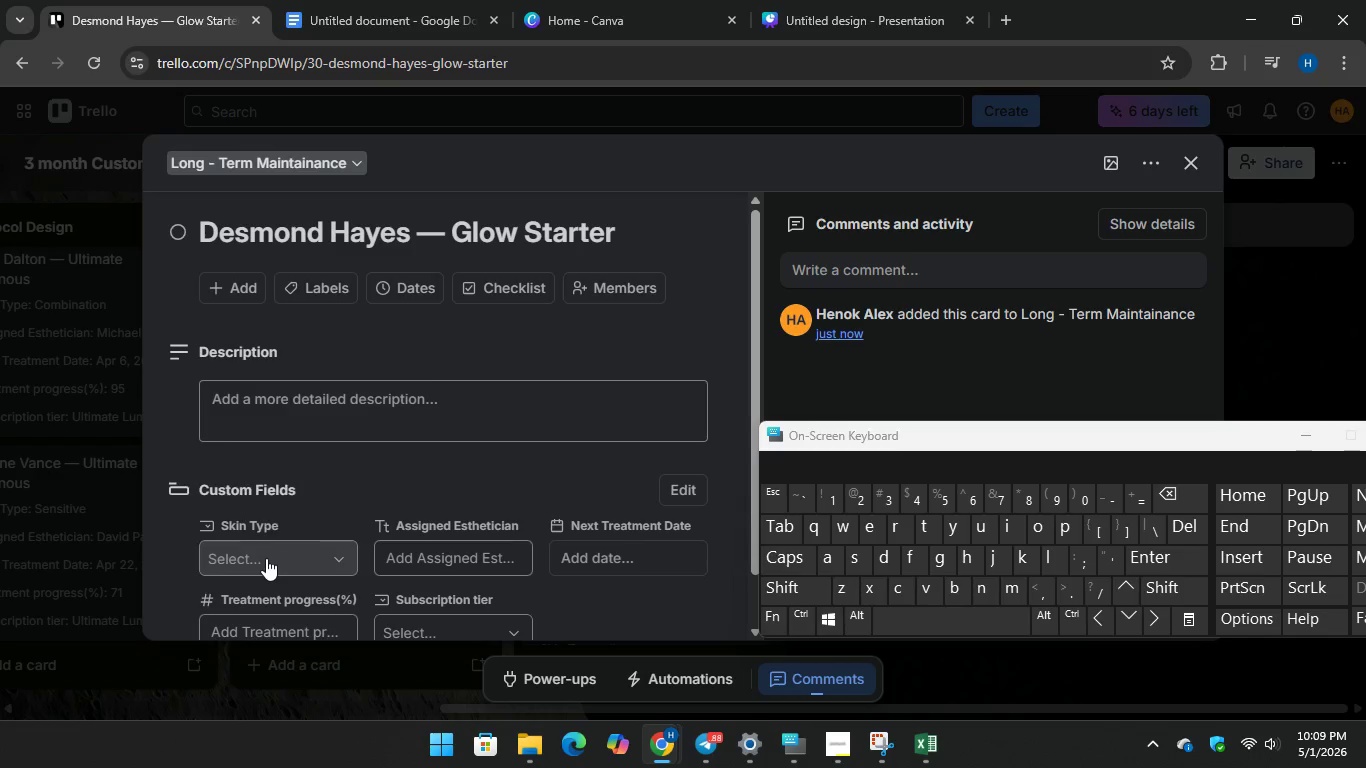 
left_click([266, 558])
 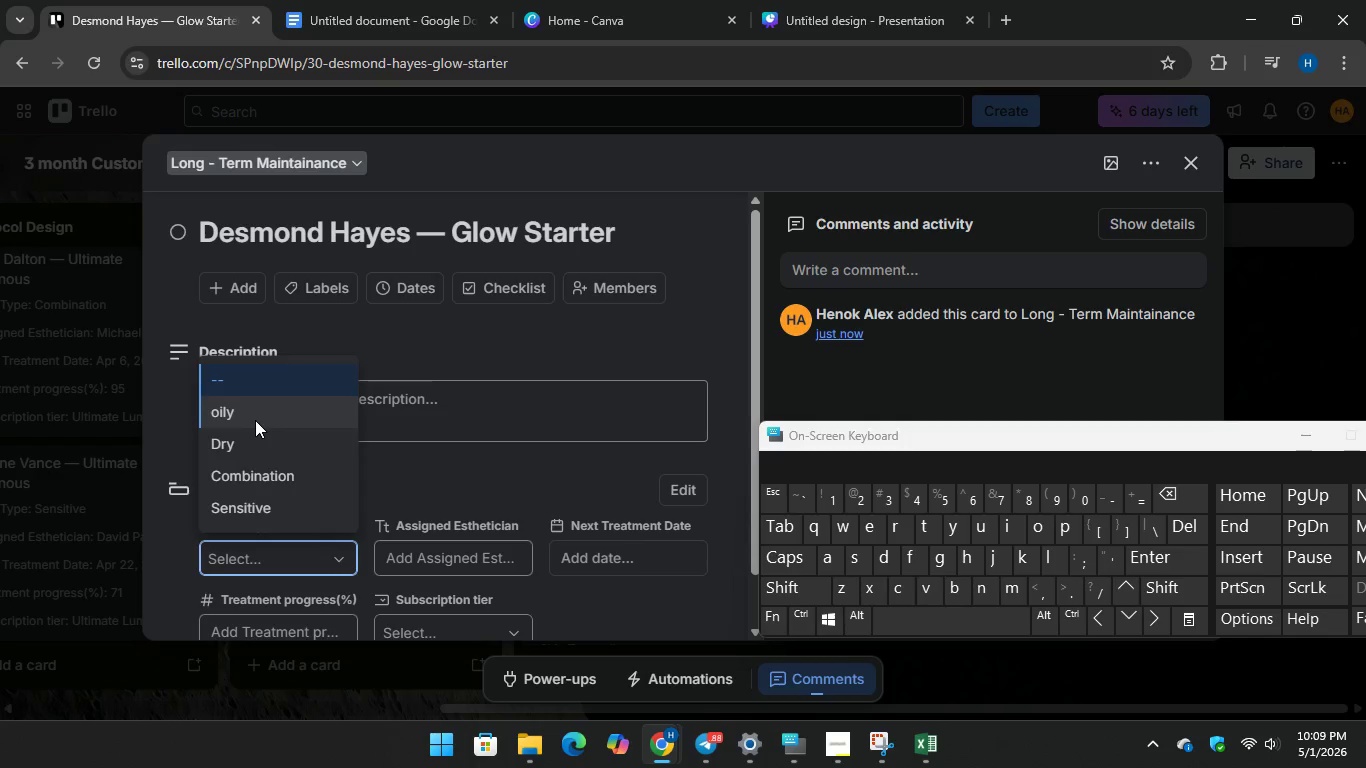 
left_click([255, 409])
 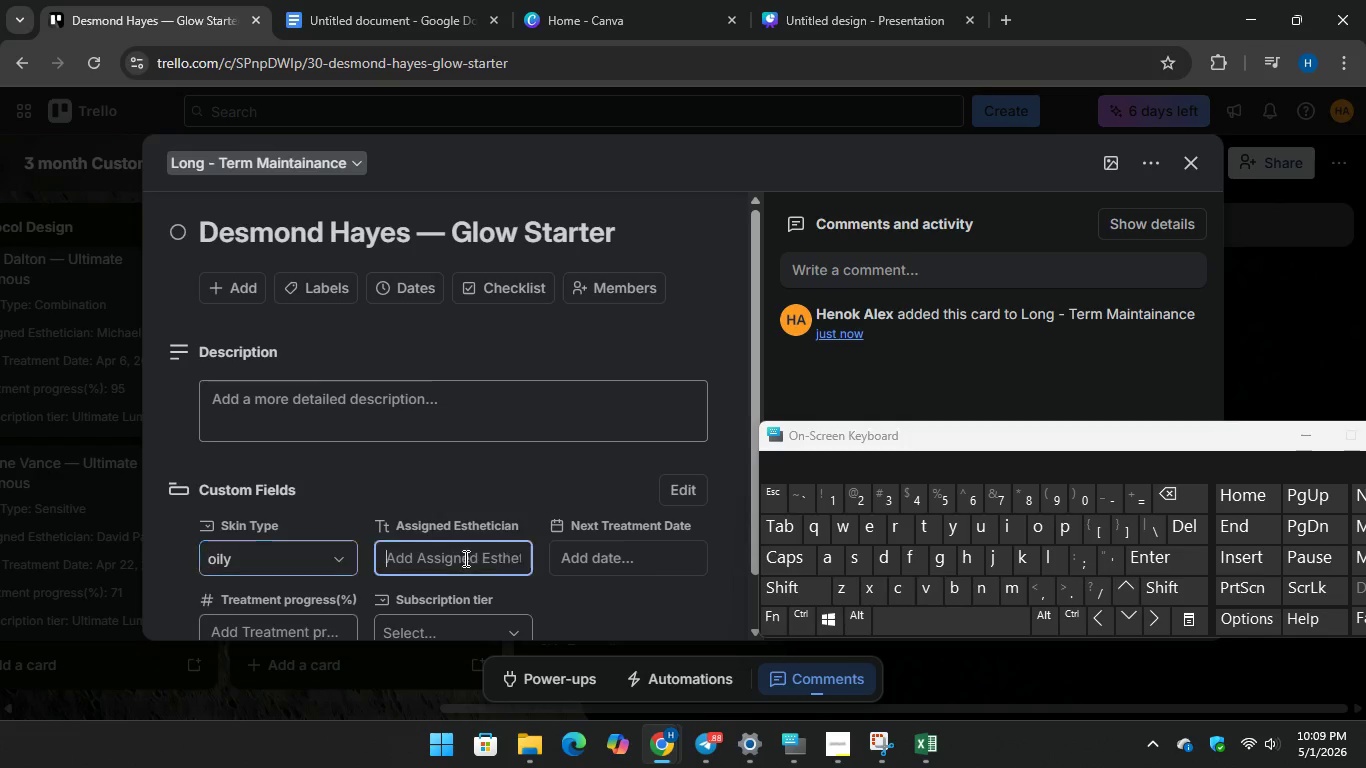 
left_click([463, 558])
 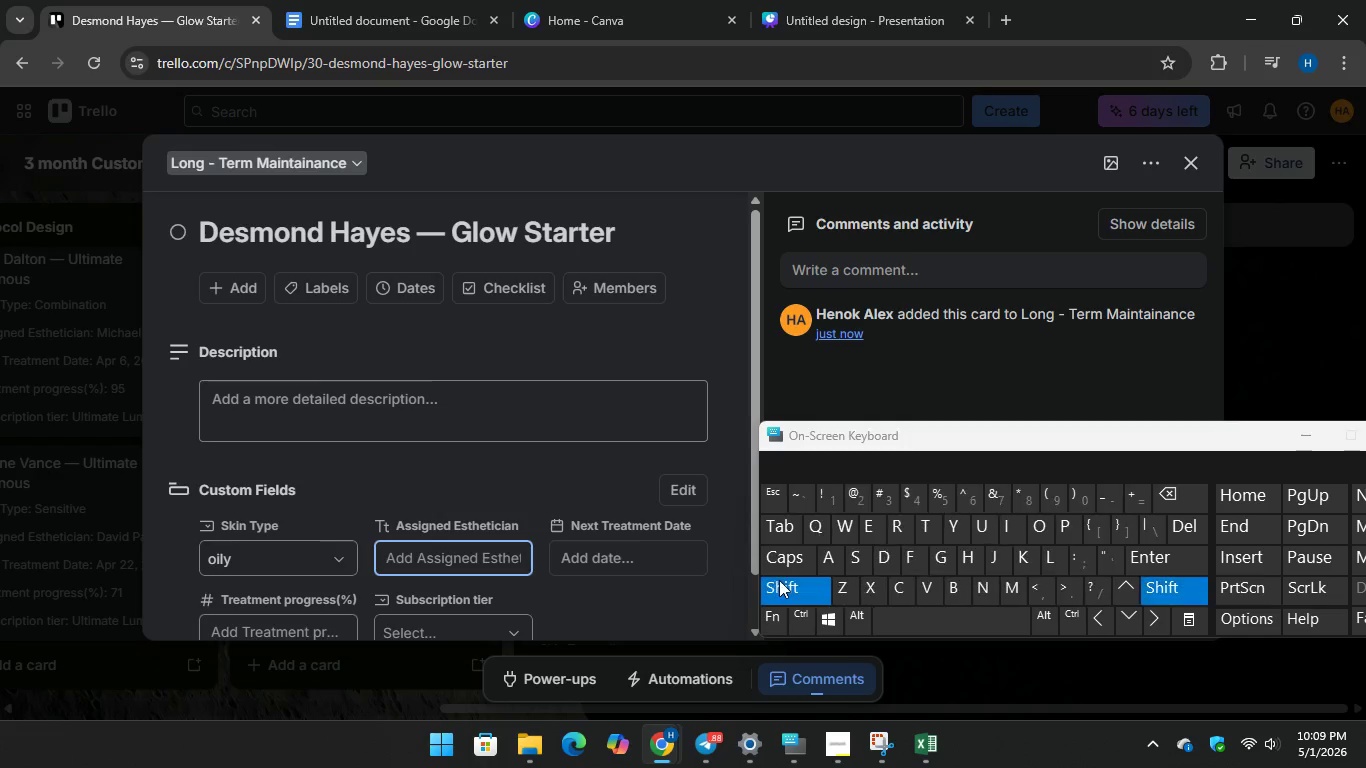 
type(Marcus WU)
 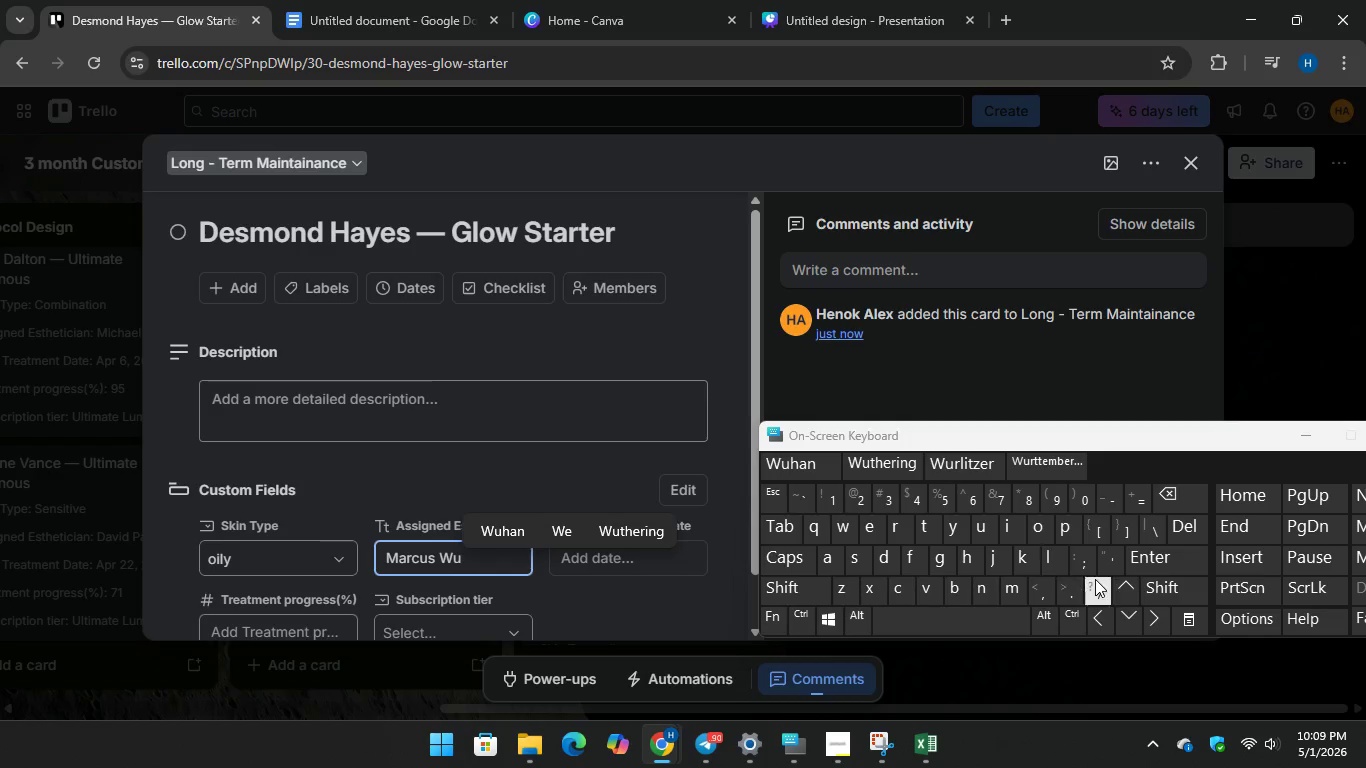 
key(Enter)
 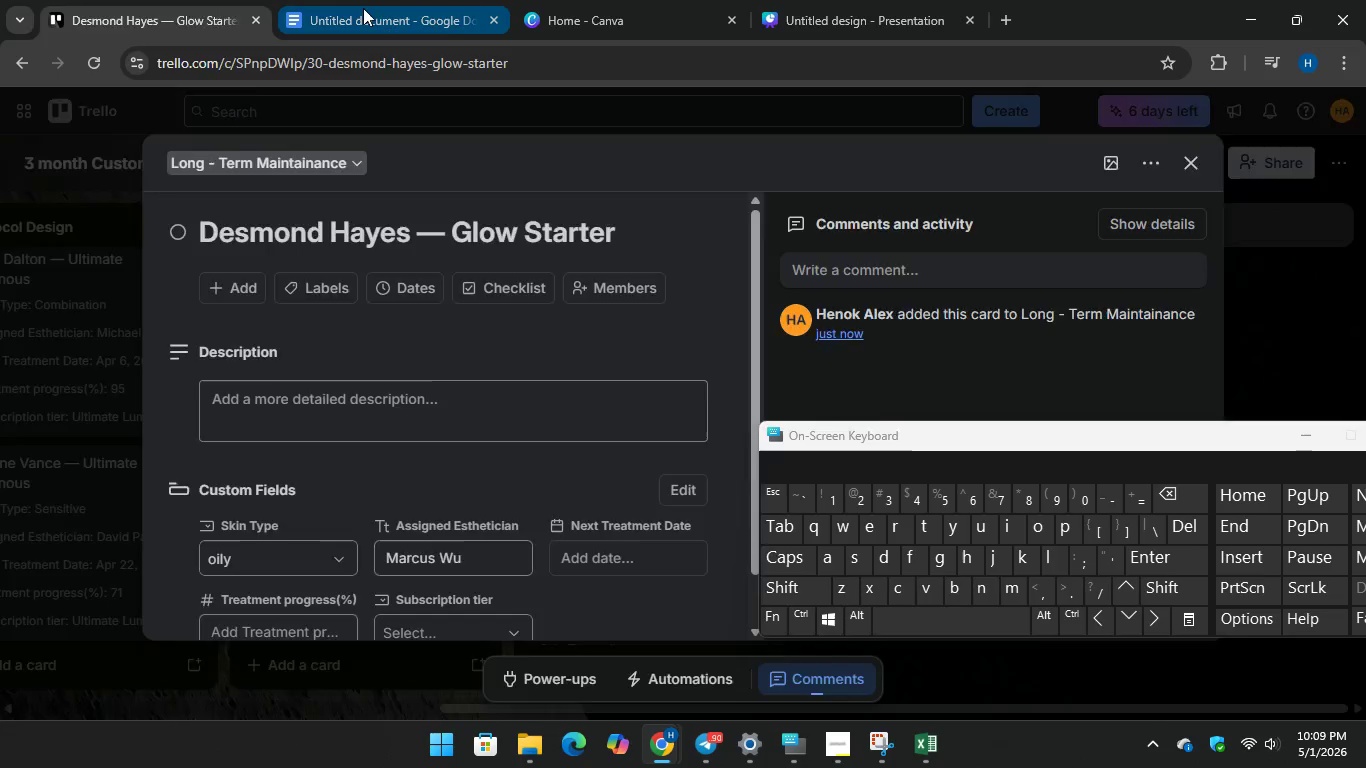 
left_click([363, 8])
 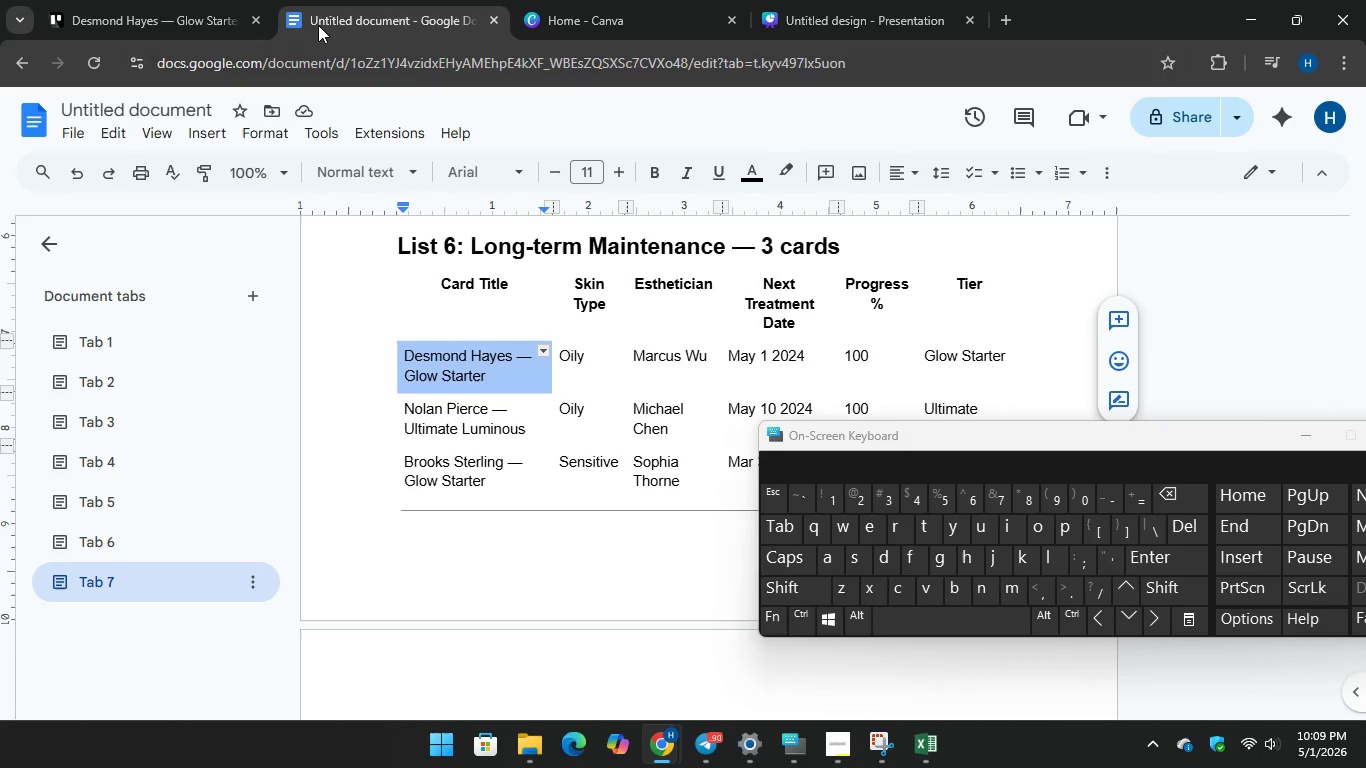 
left_click([150, 5])
 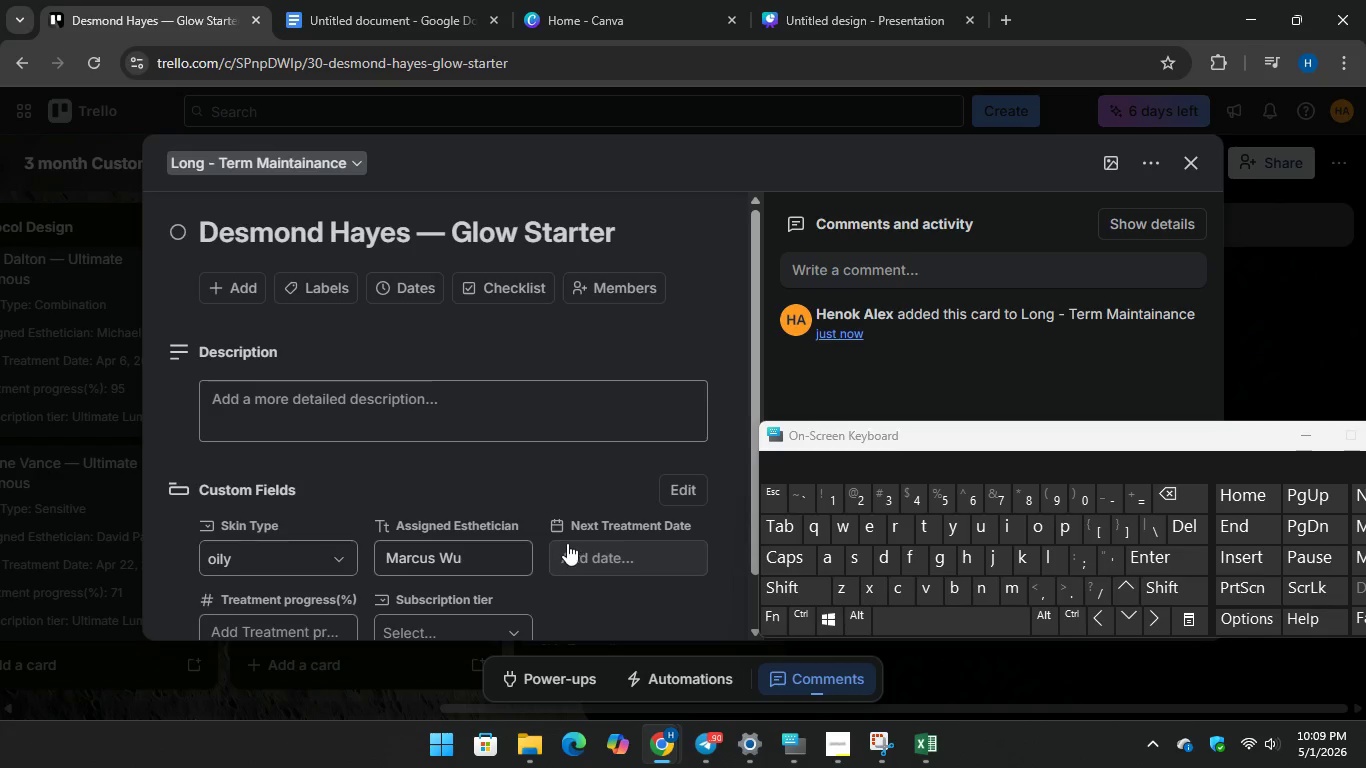 
left_click([568, 544])
 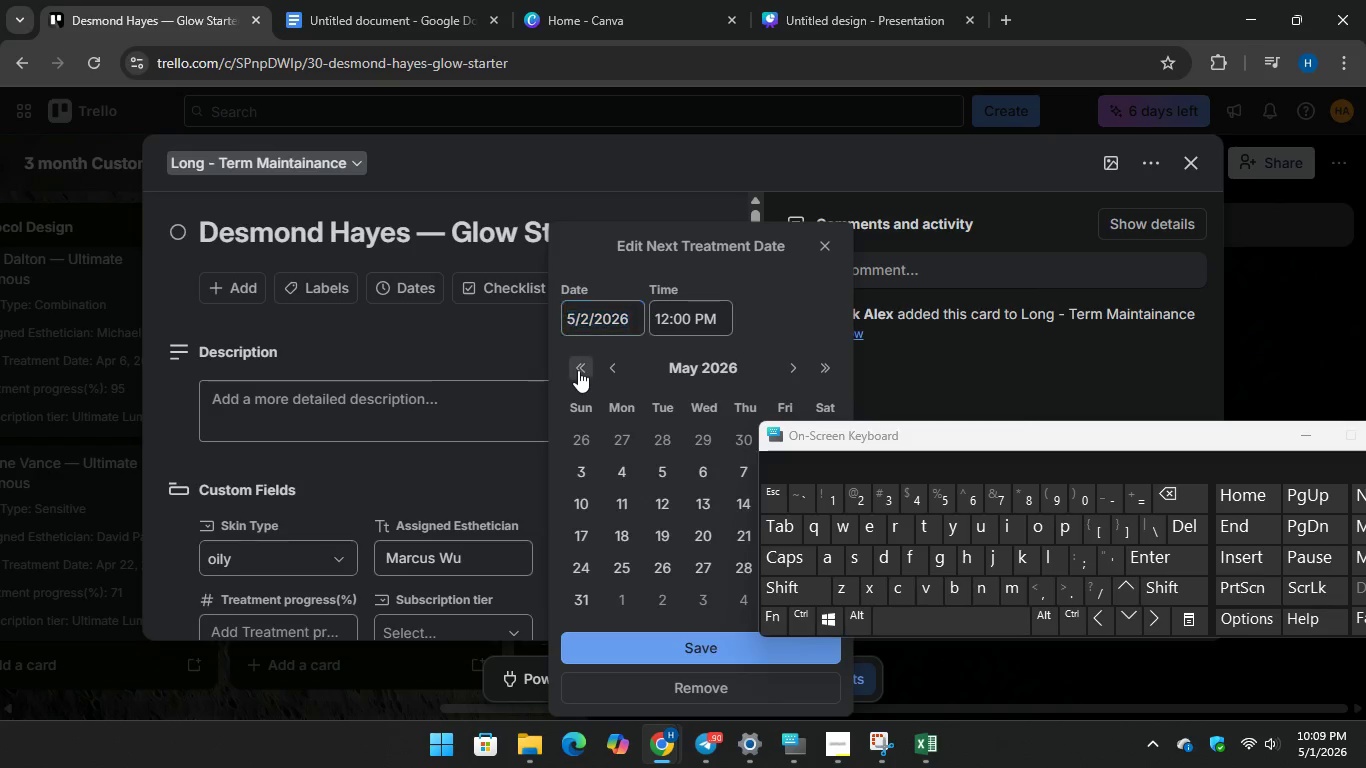 
double_click([578, 370])
 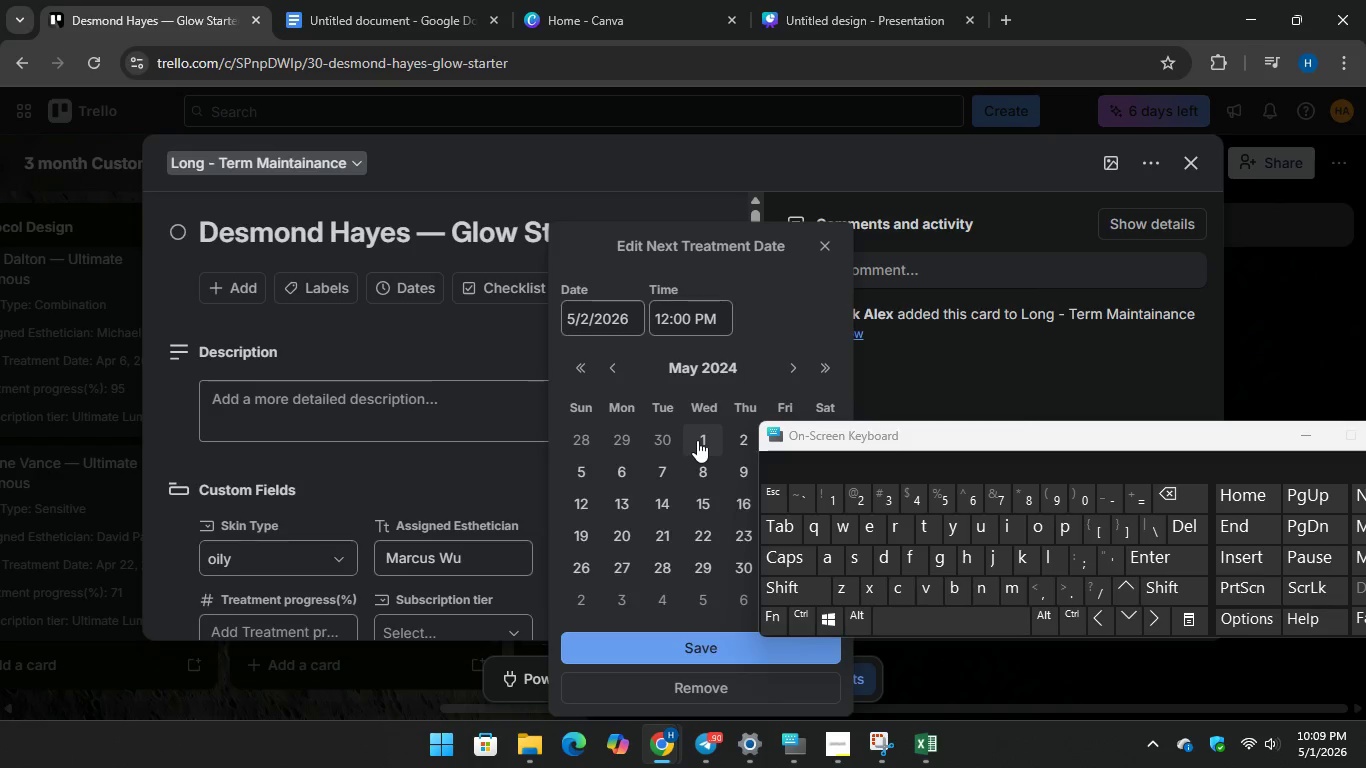 
left_click([697, 440])
 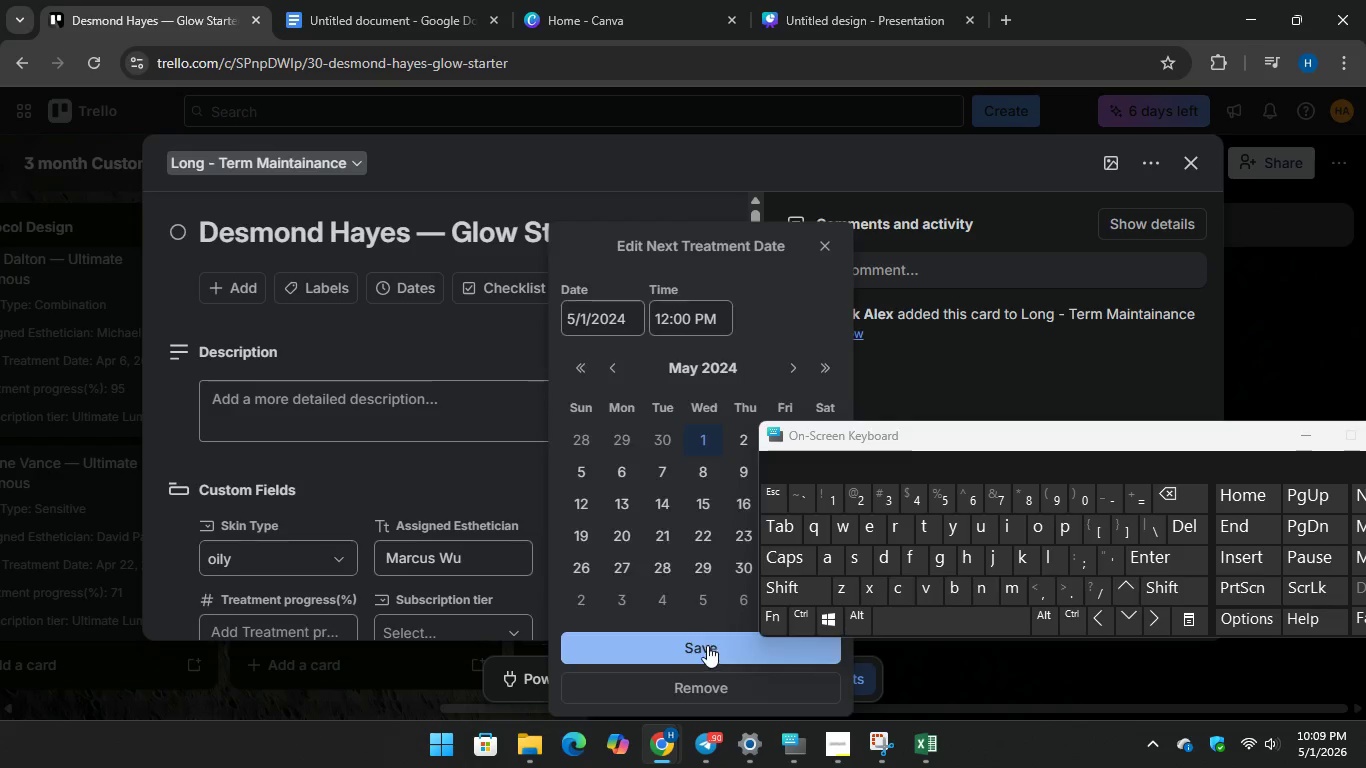 
left_click([707, 645])
 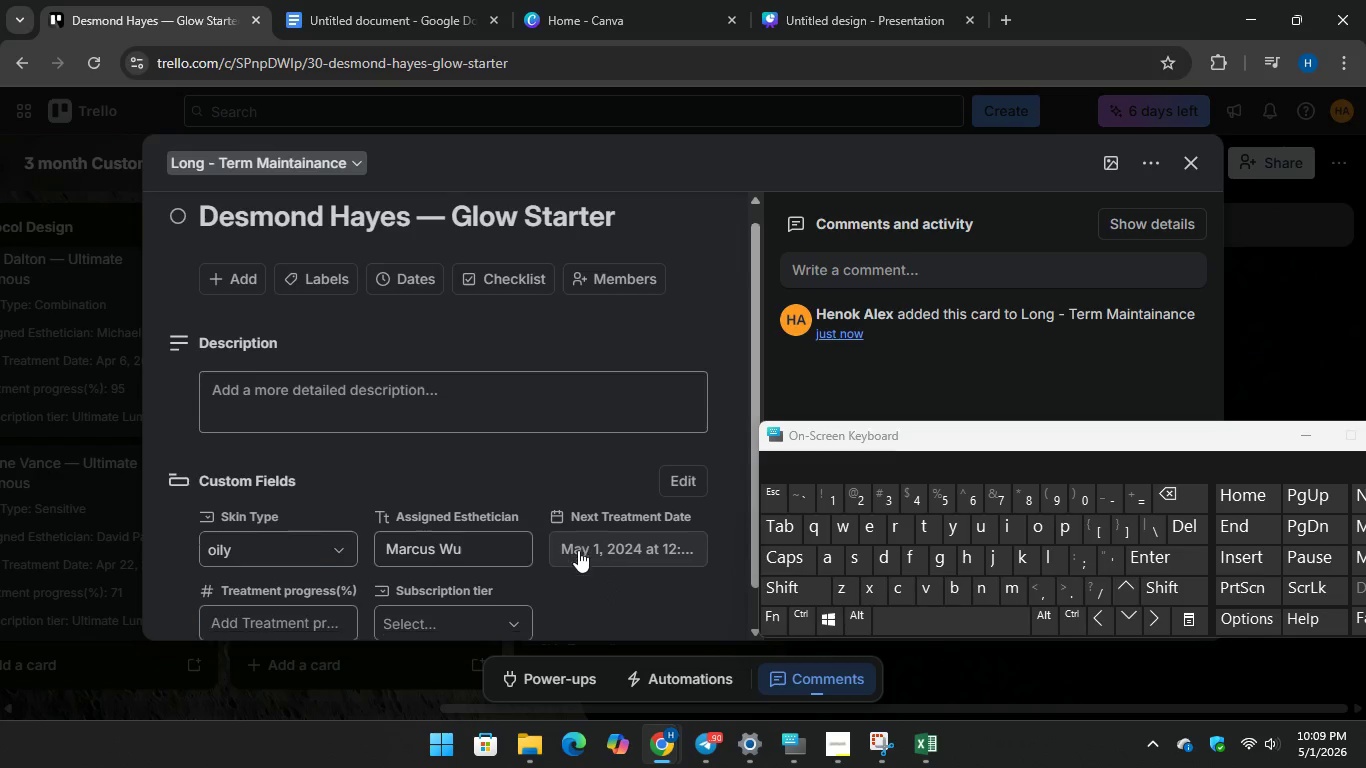 
scroll: coordinate [578, 550], scroll_direction: down, amount: 2.0
 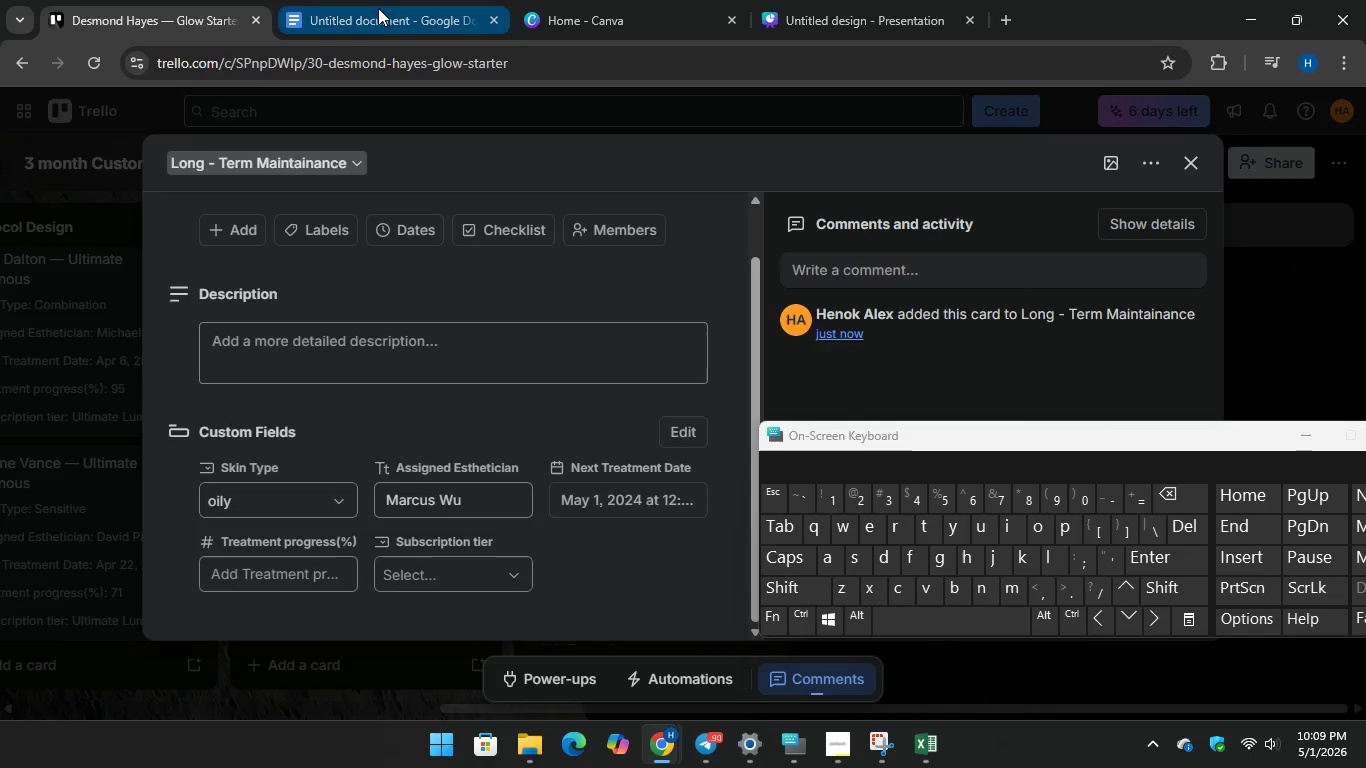 
left_click([378, 7])
 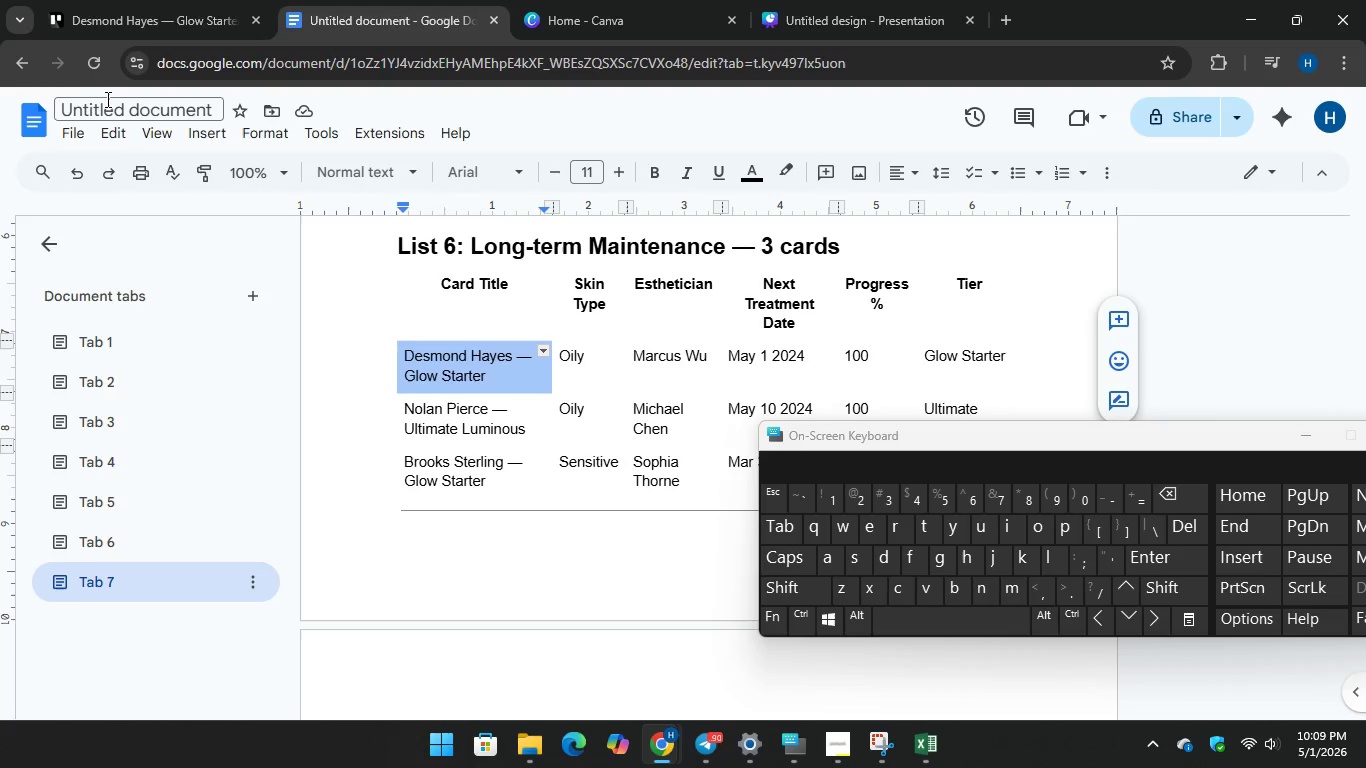 
left_click([126, 9])
 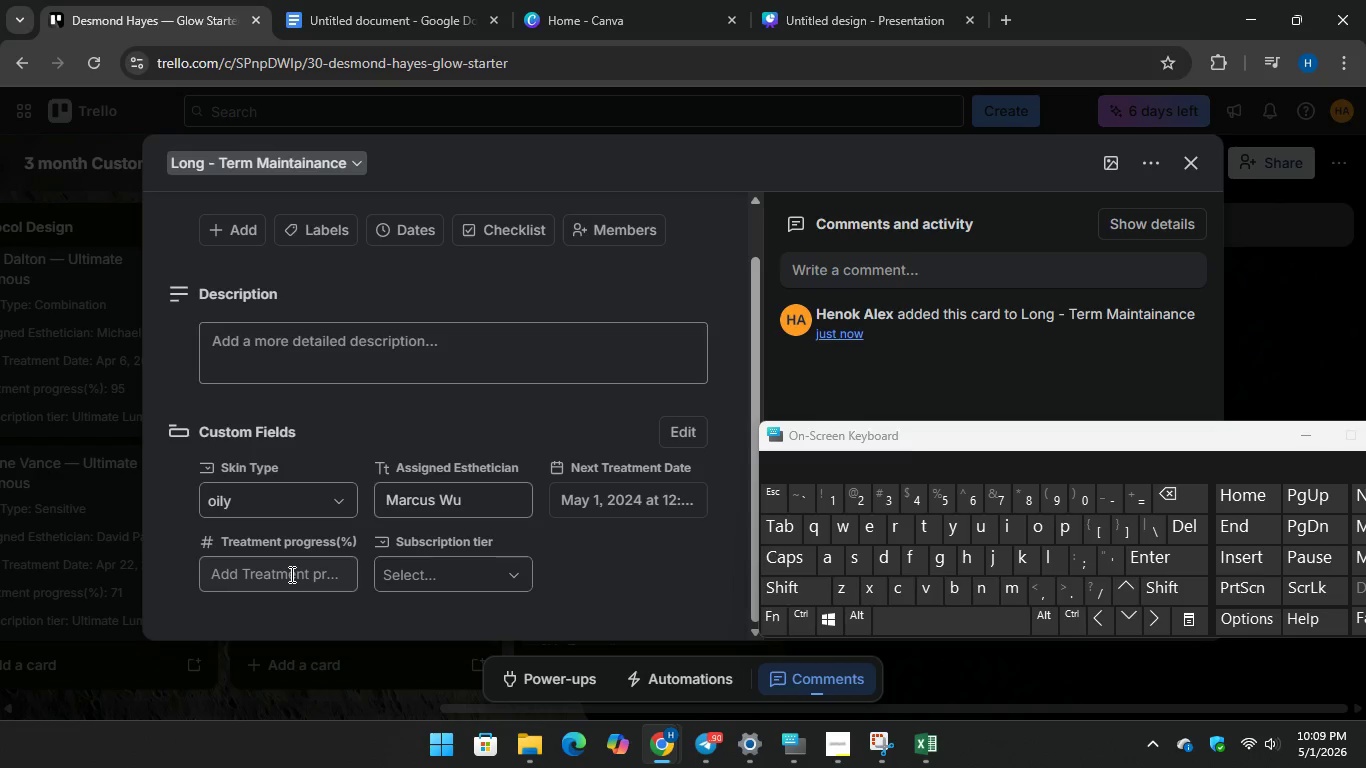 
left_click([290, 574])
 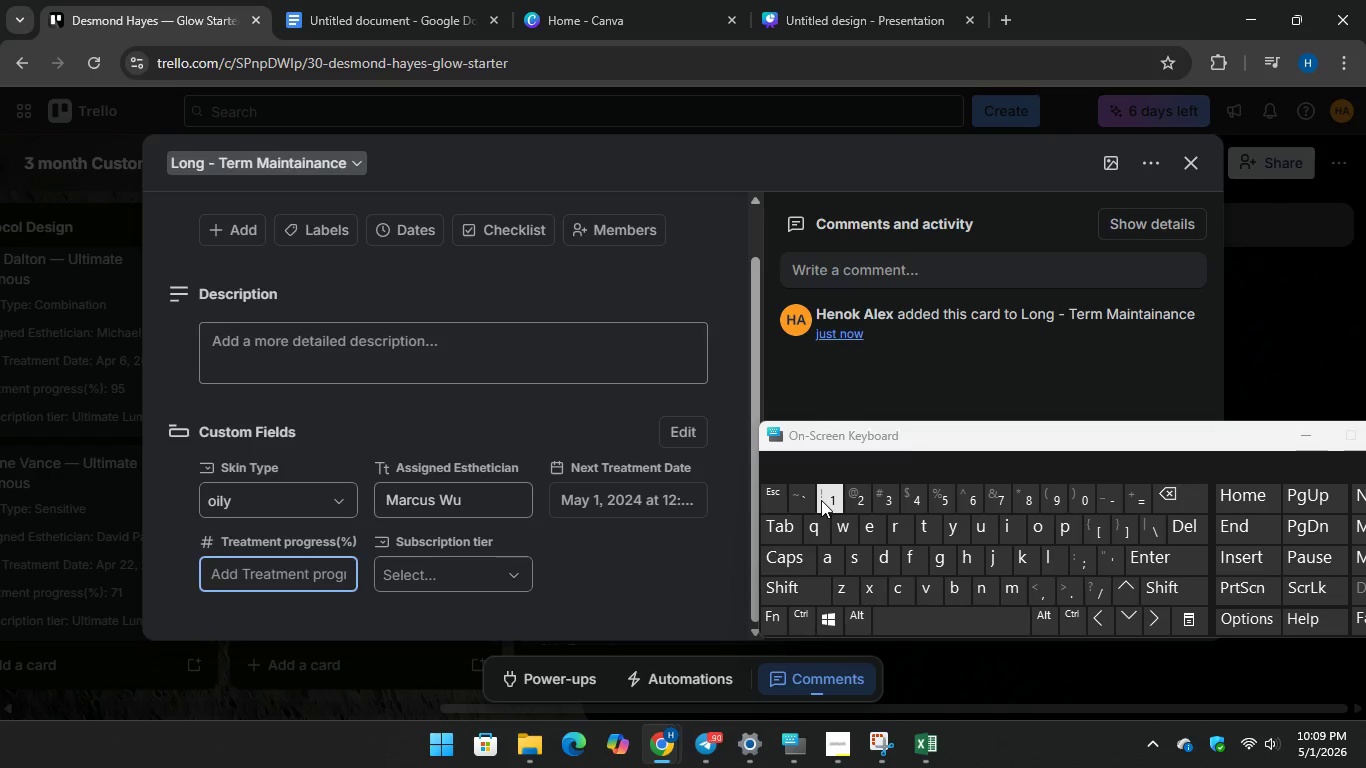 
type(100)
 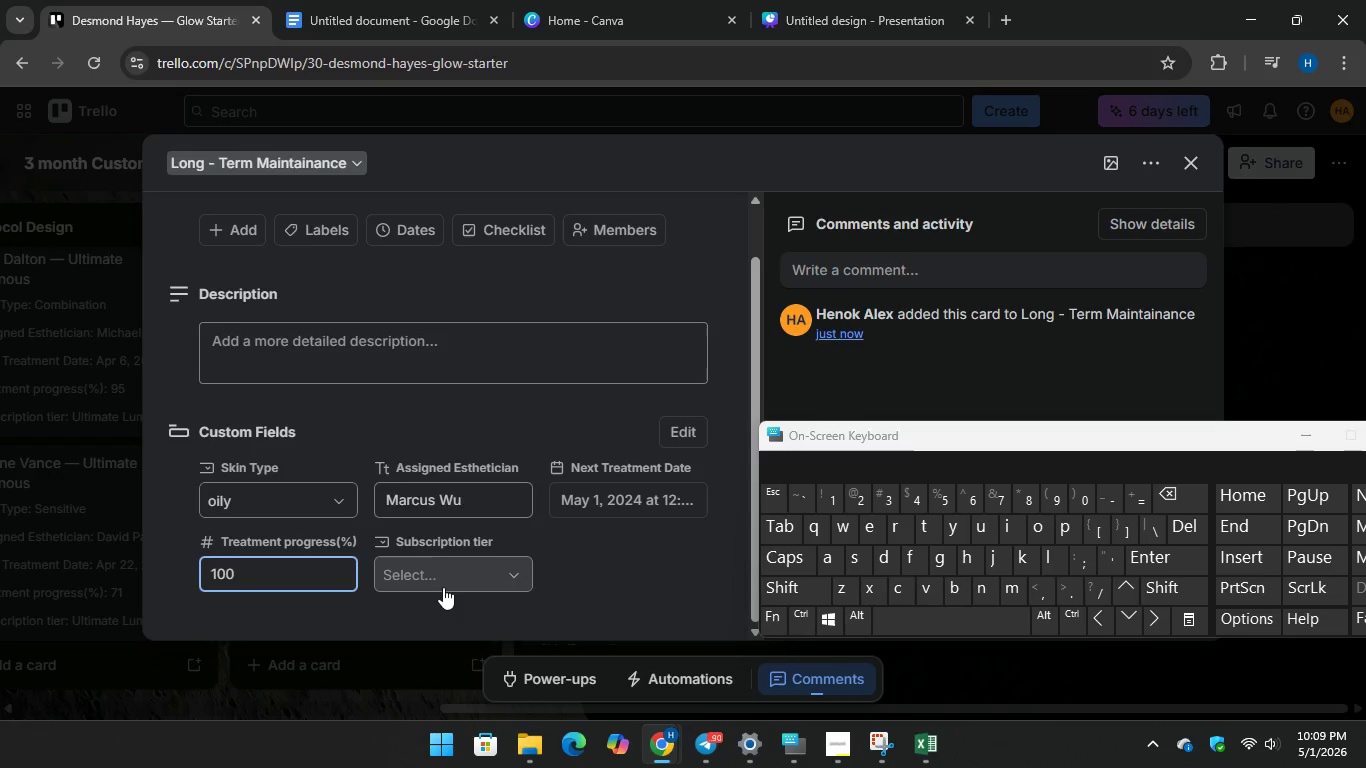 
left_click([443, 587])
 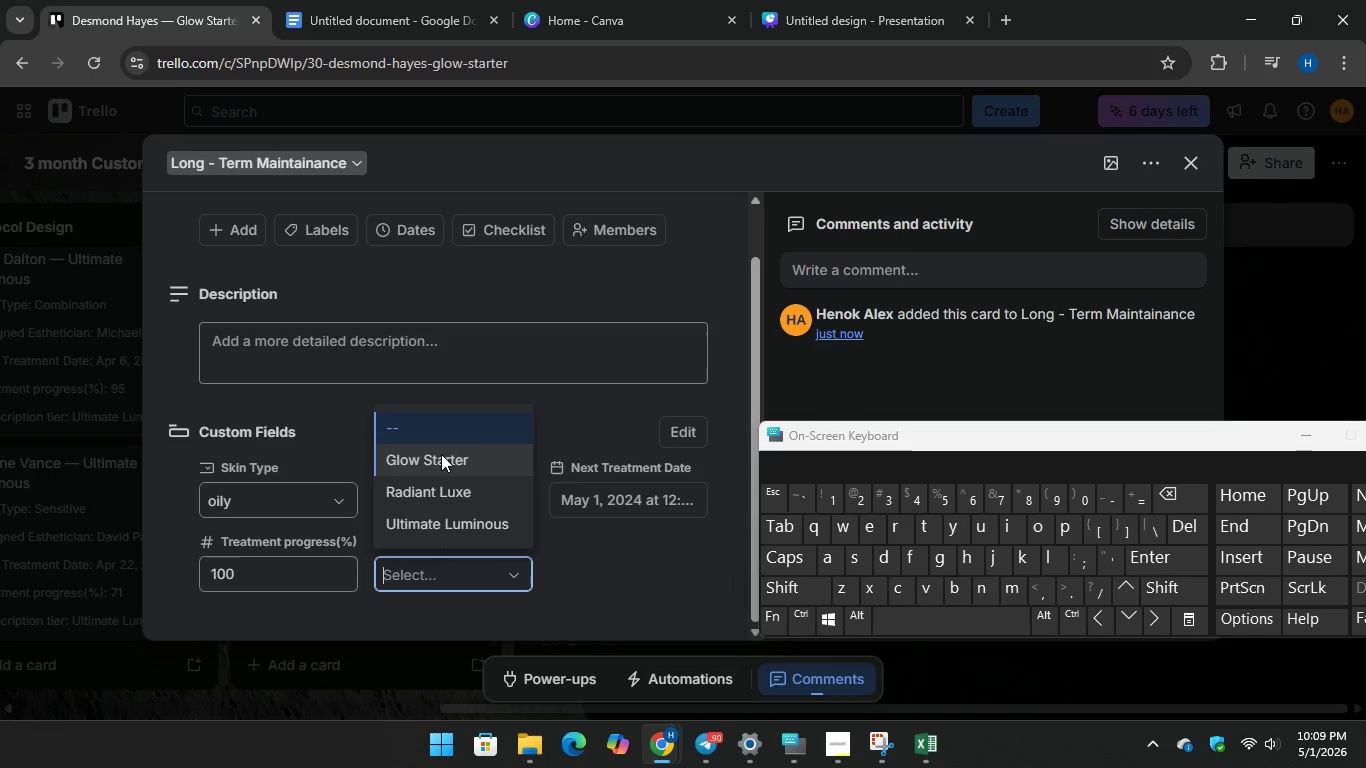 
left_click([441, 453])
 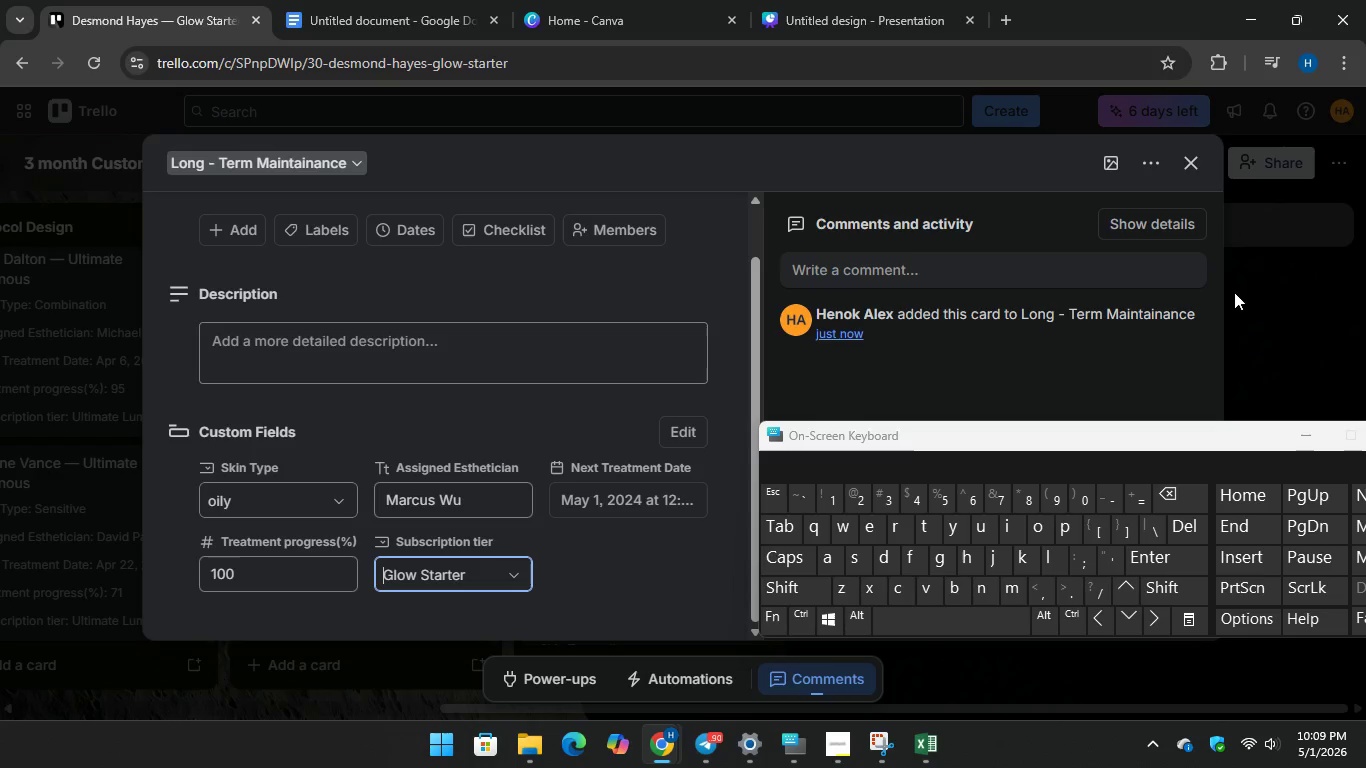 
left_click([1243, 290])
 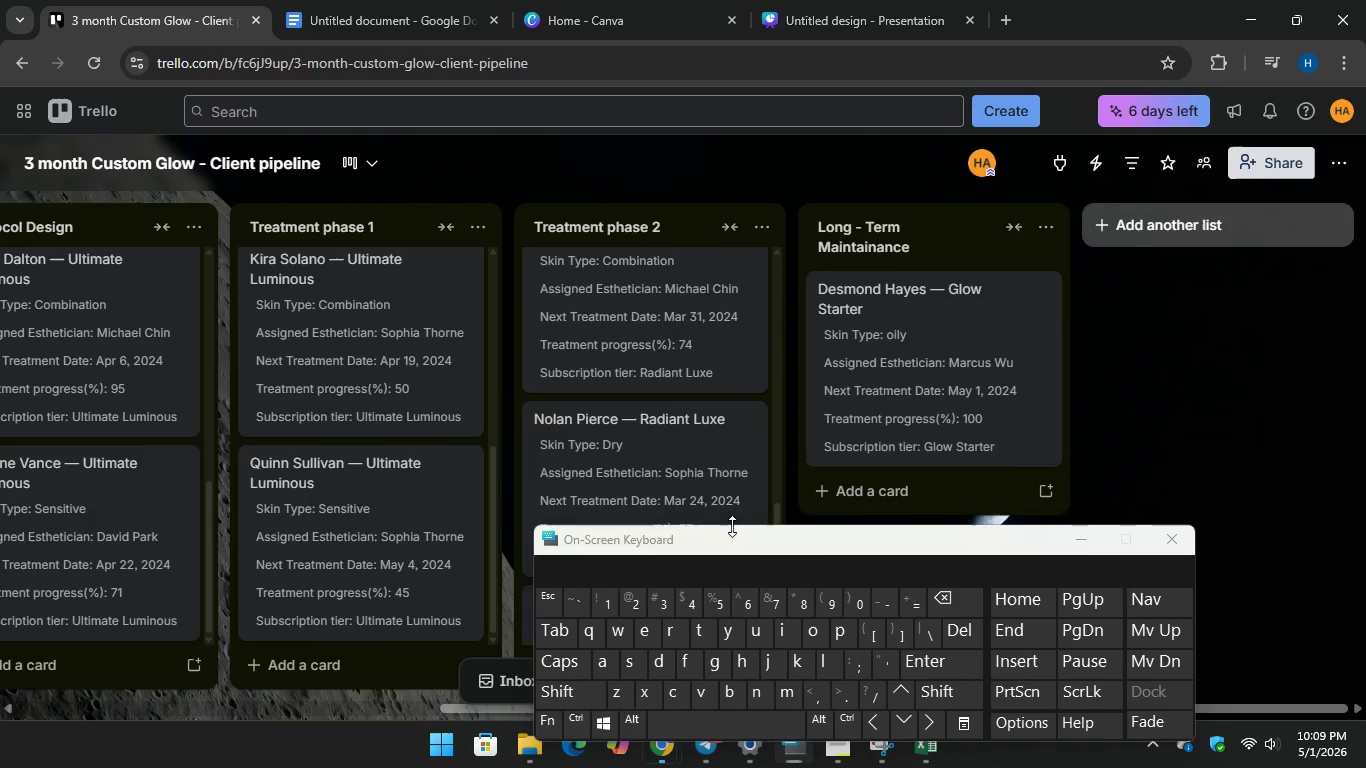 
scroll: coordinate [861, 400], scroll_direction: down, amount: 2.0
 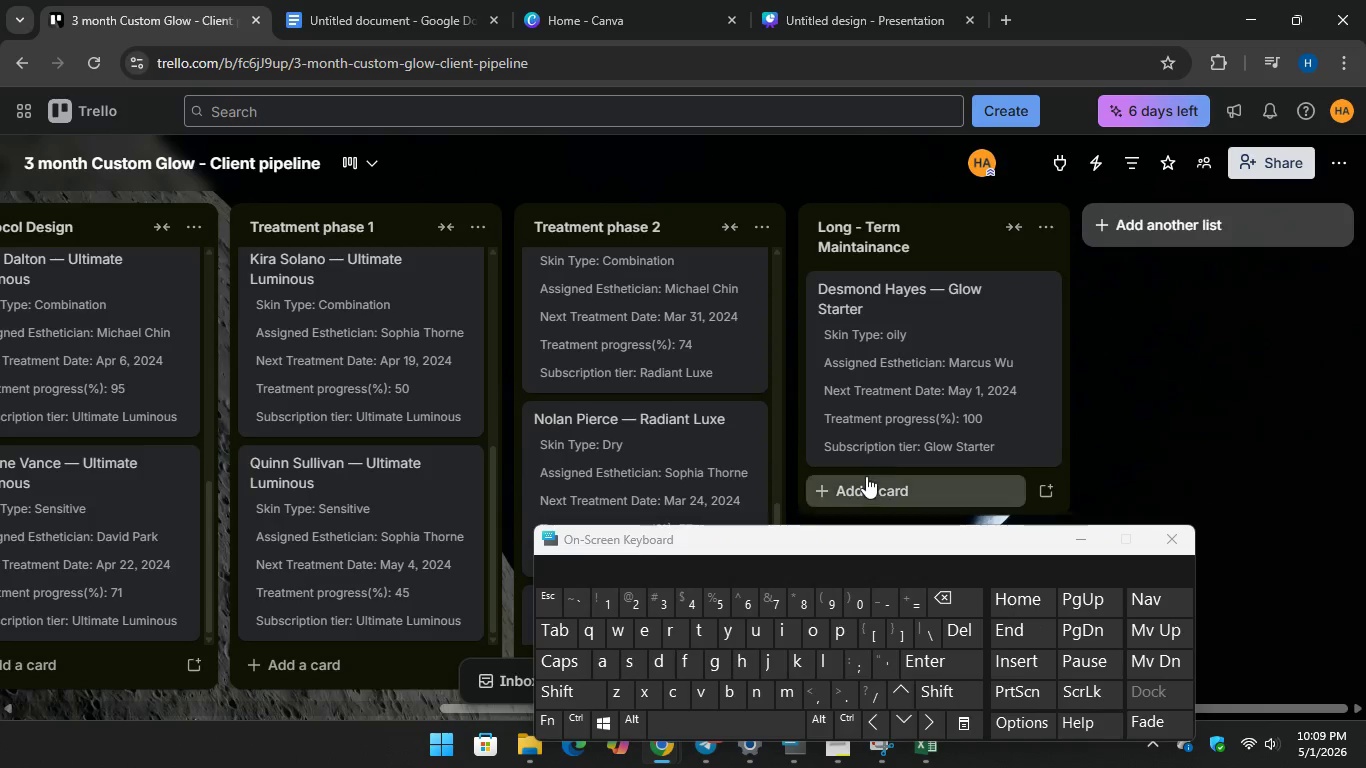 
left_click([866, 476])
 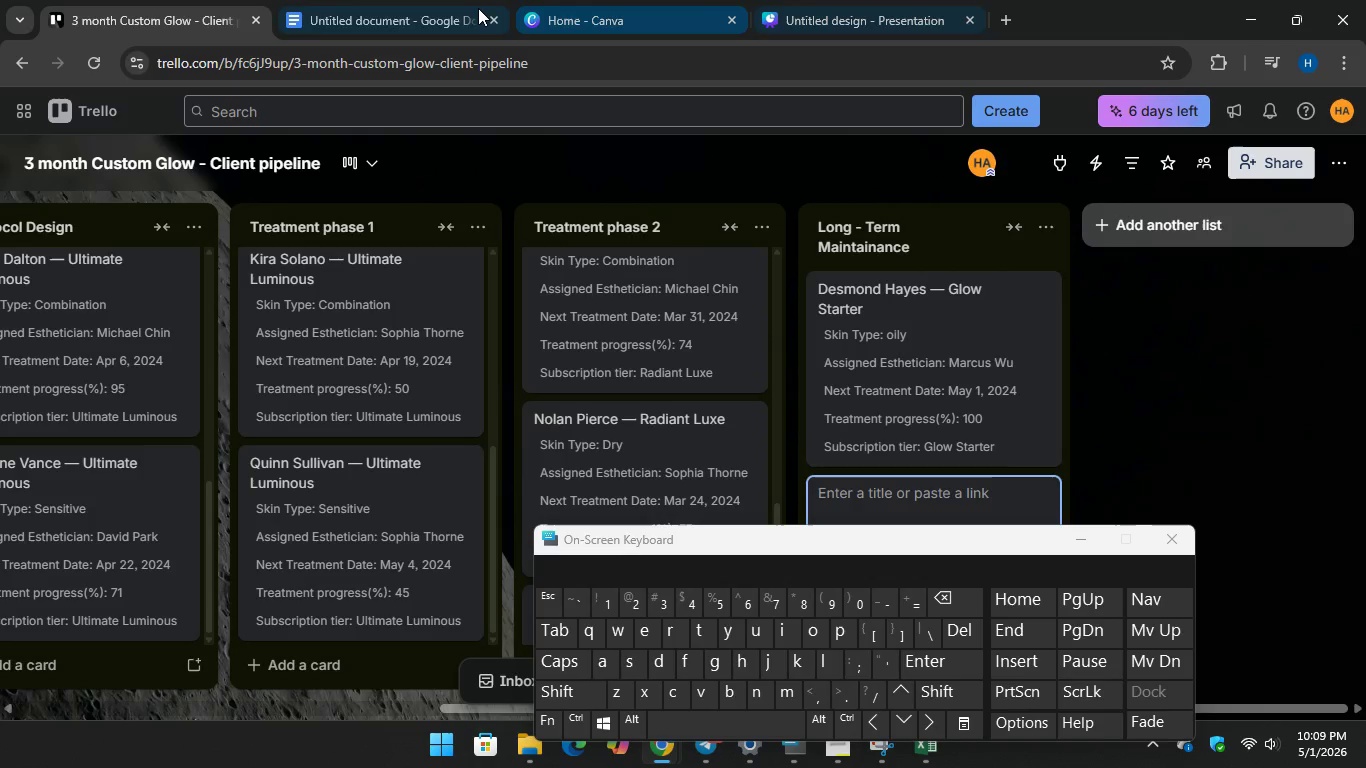 
left_click([362, 6])
 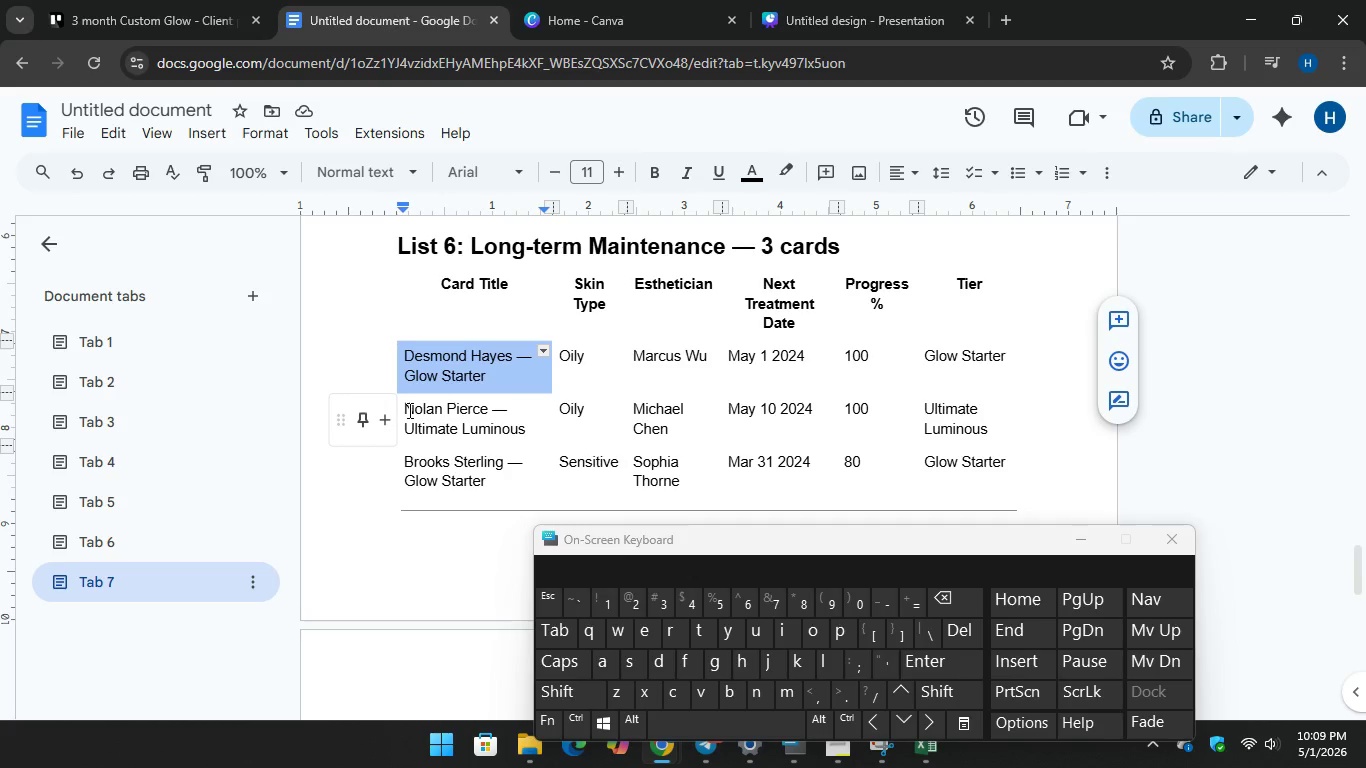 
left_click_drag(start_coordinate=[403, 408], to_coordinate=[525, 433])
 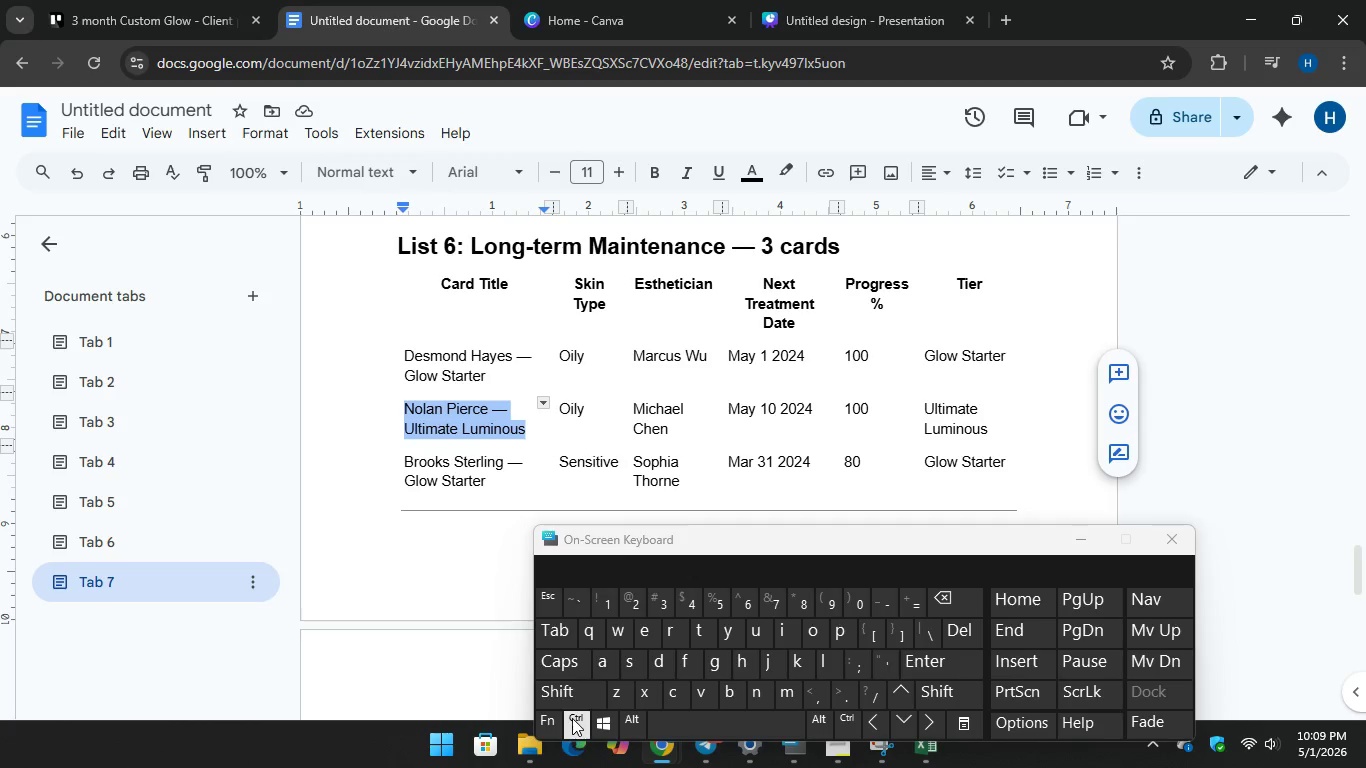 
key(Control+C)
 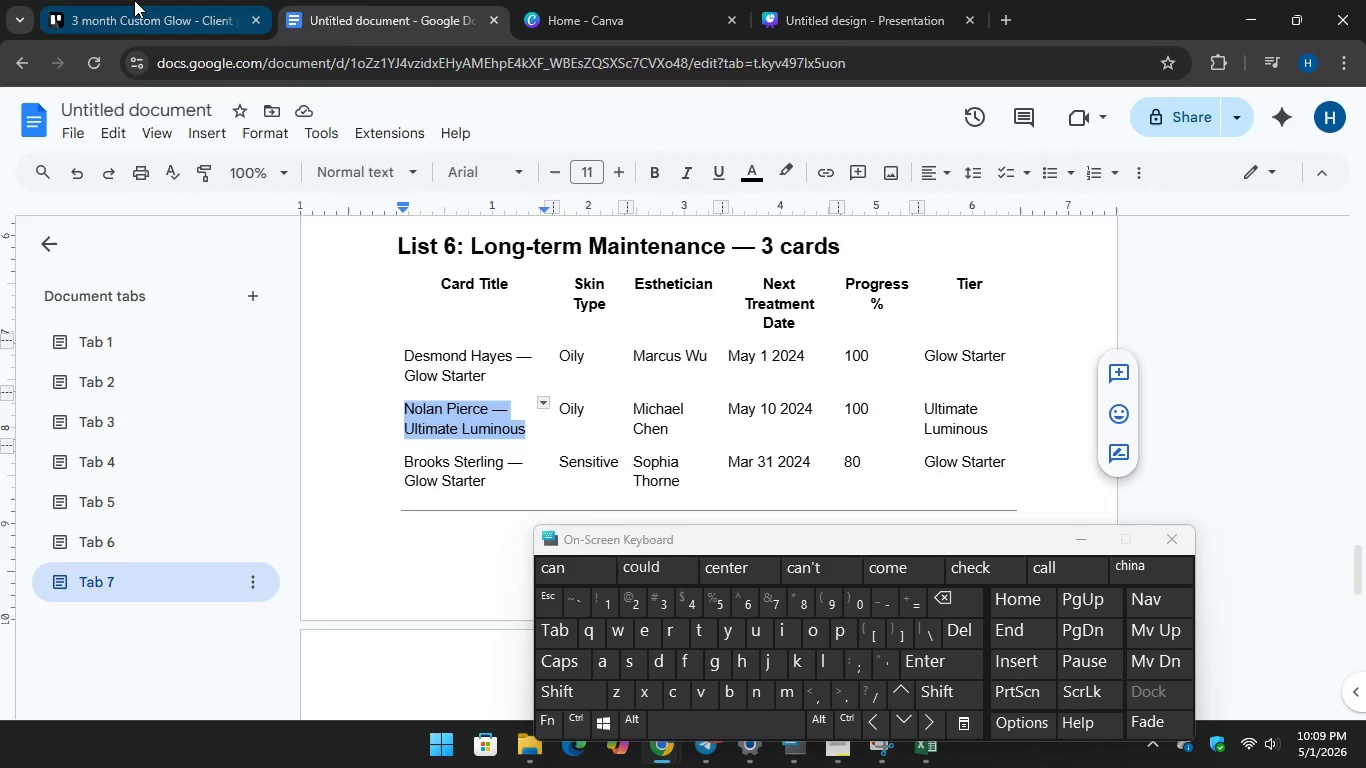 
left_click([134, 0])
 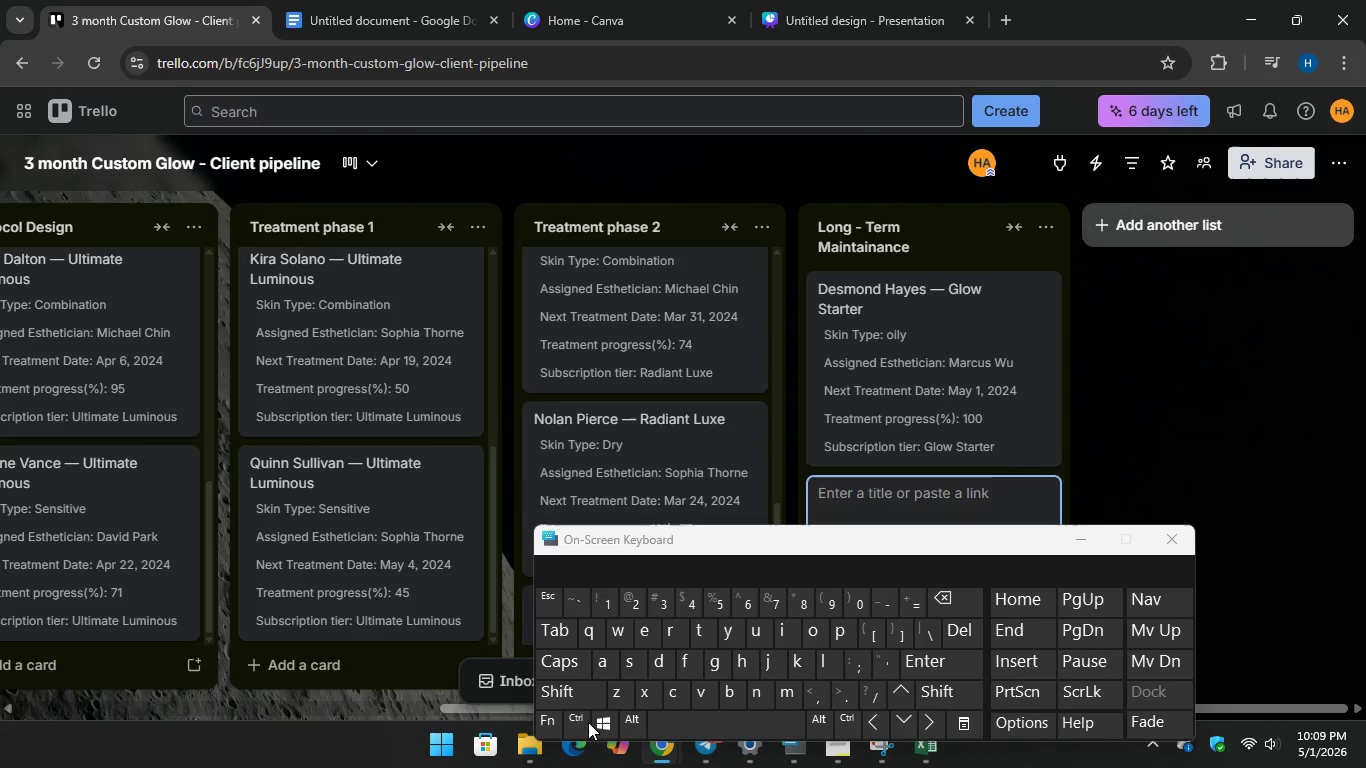 
key(Control+V)
 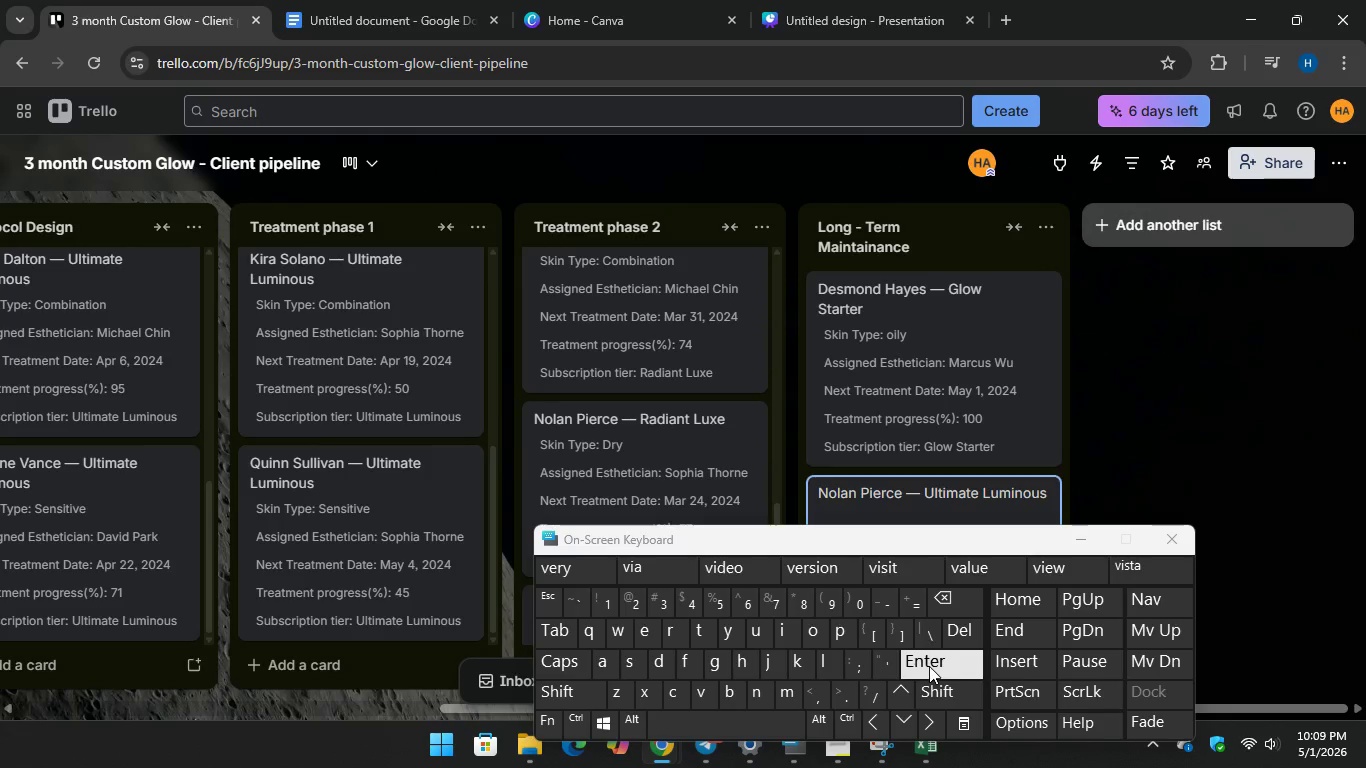 
key(Enter)
 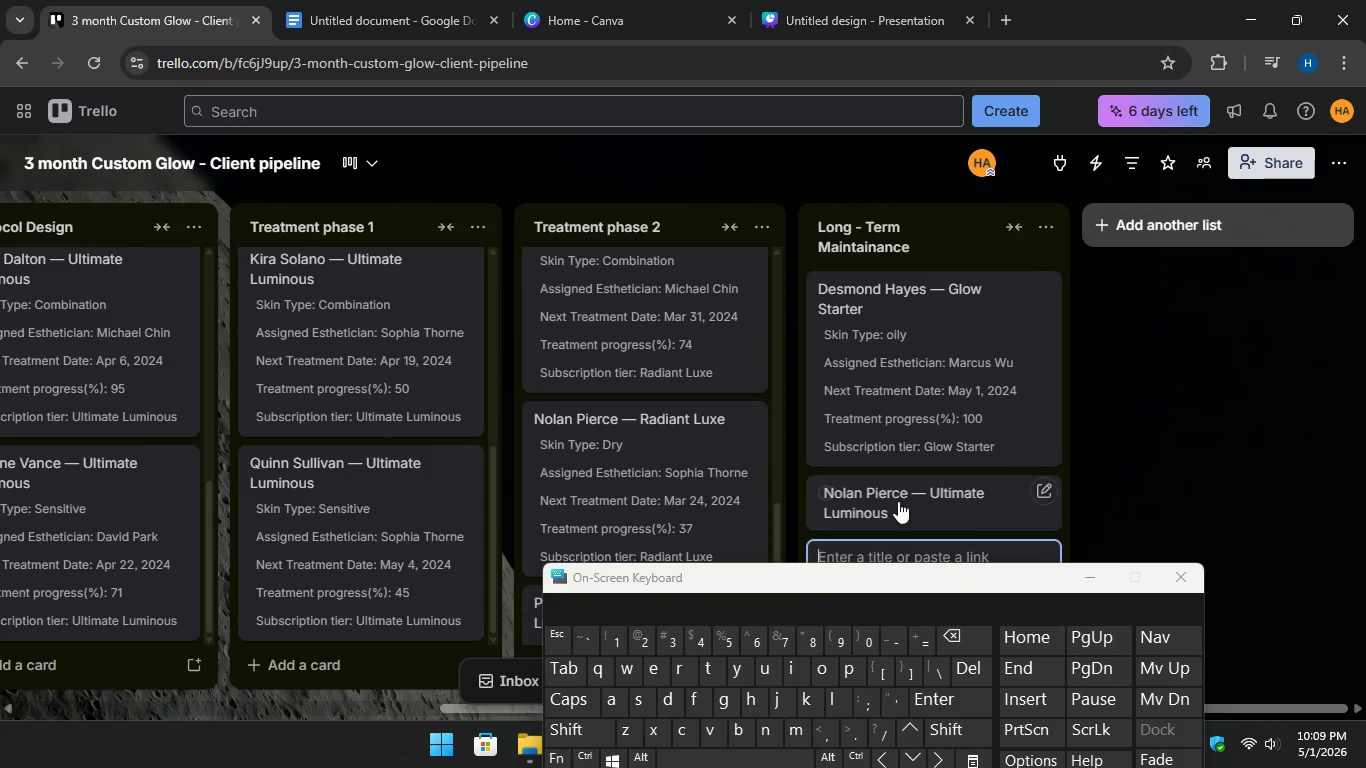 
left_click([898, 501])
 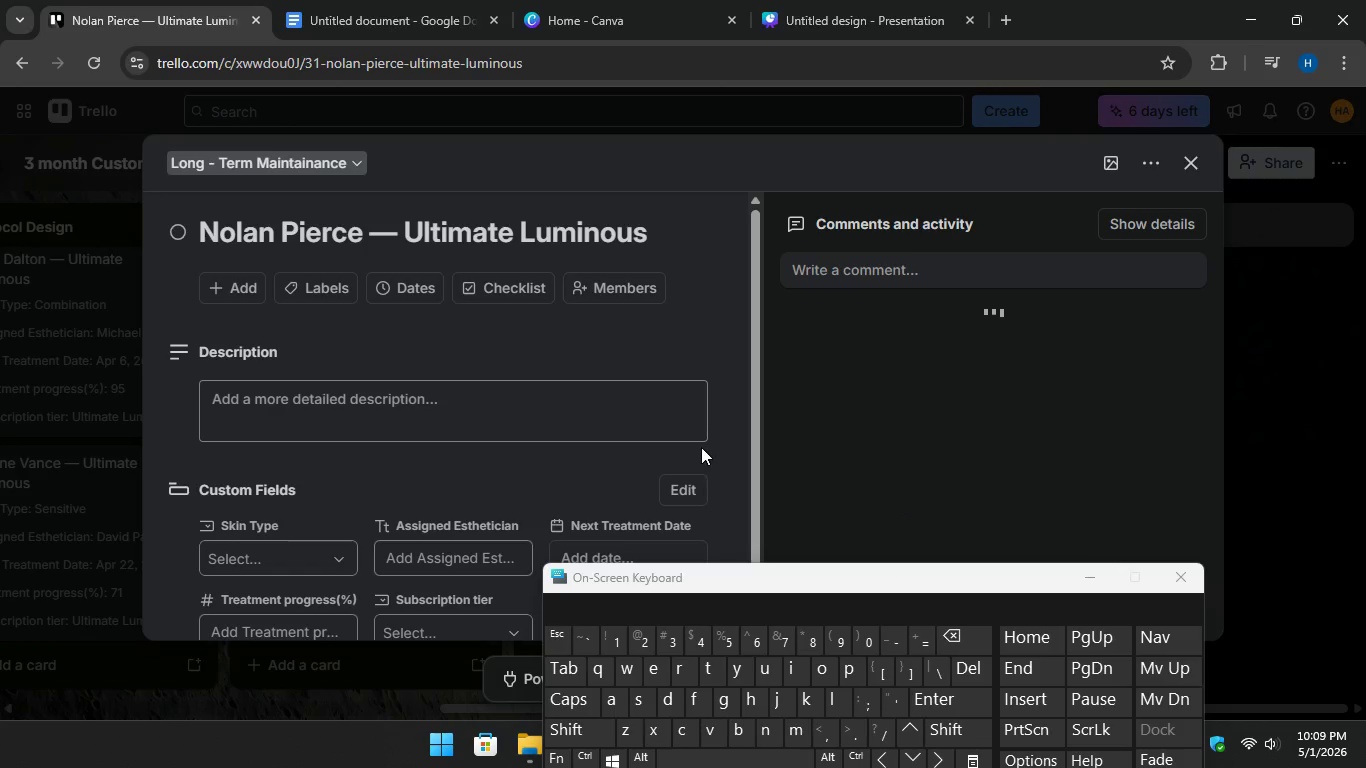 
scroll: coordinate [681, 443], scroll_direction: up, amount: 4.0
 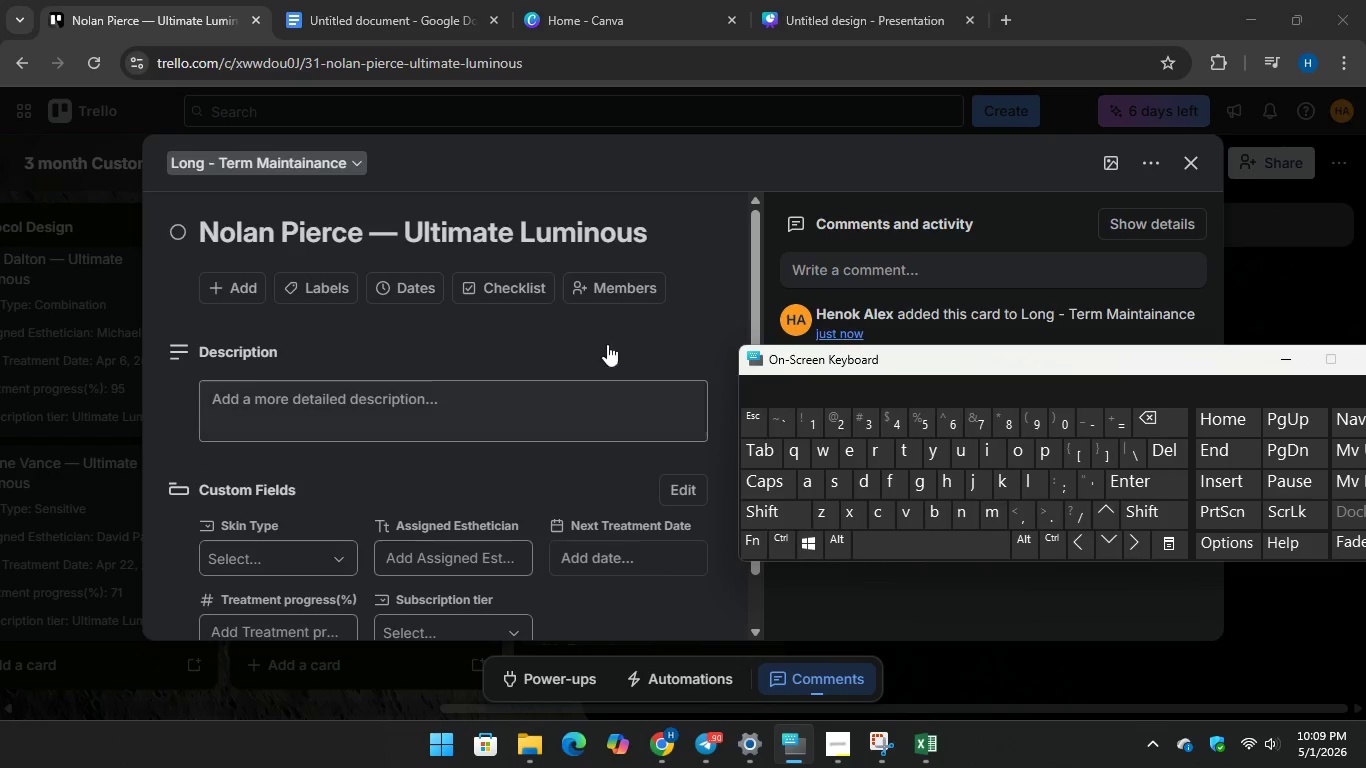 
left_click([362, 12])
 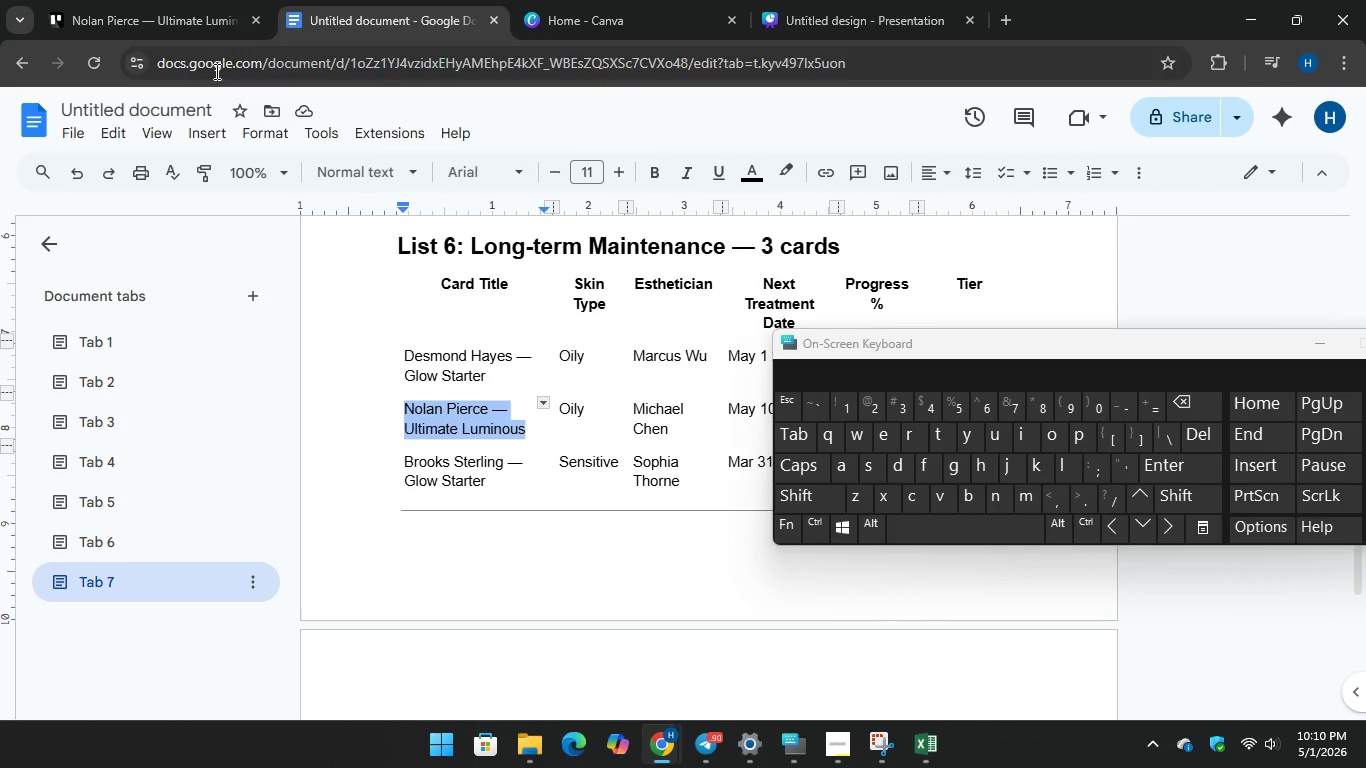 
scroll: coordinate [597, 347], scroll_direction: up, amount: 2.0
 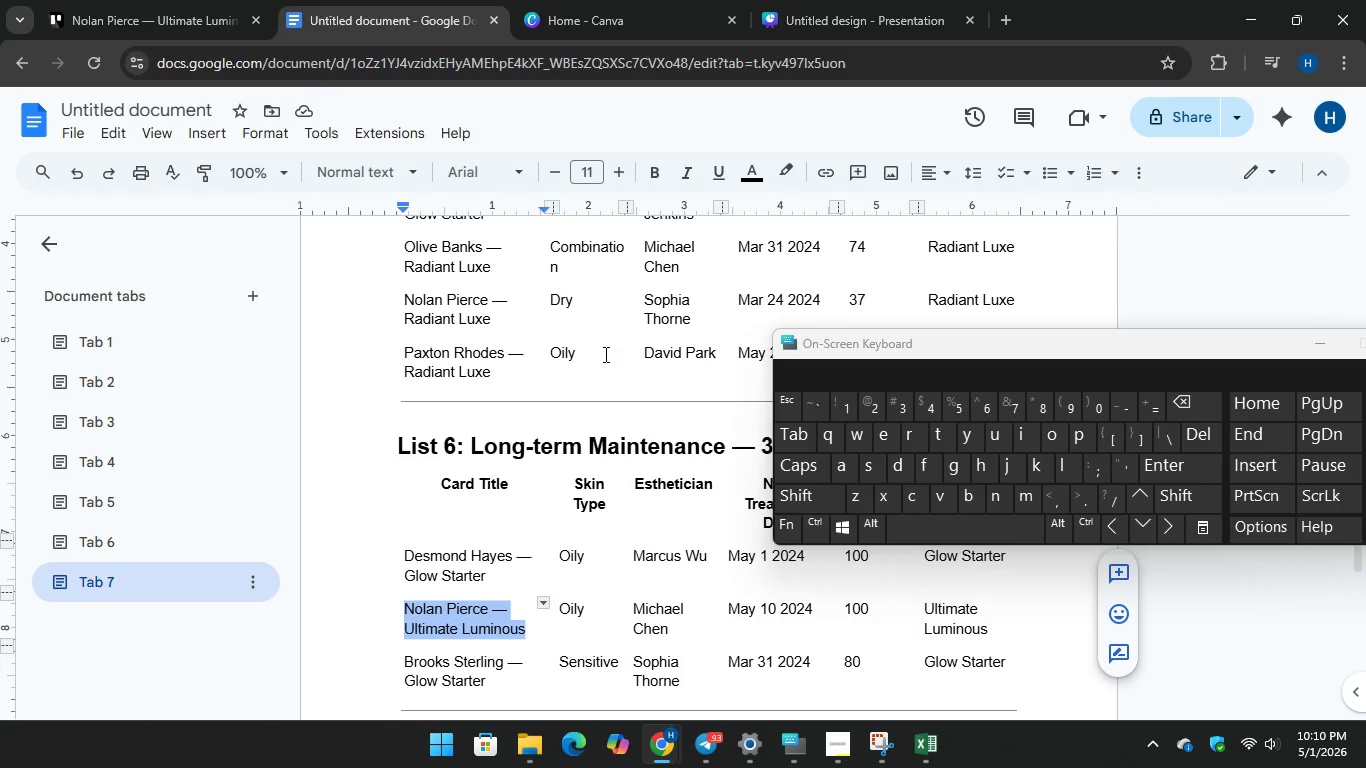 
scroll: coordinate [604, 355], scroll_direction: down, amount: 1.0
 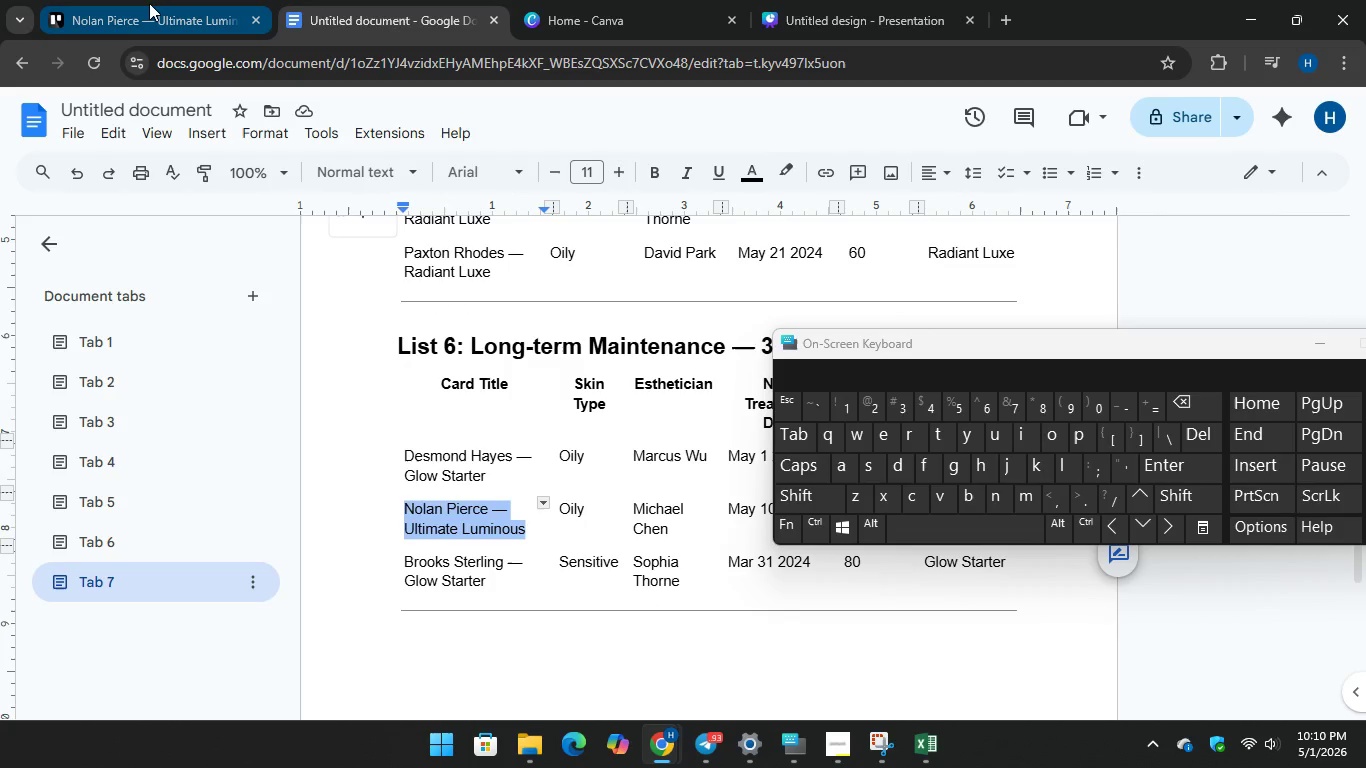 
left_click([148, 3])
 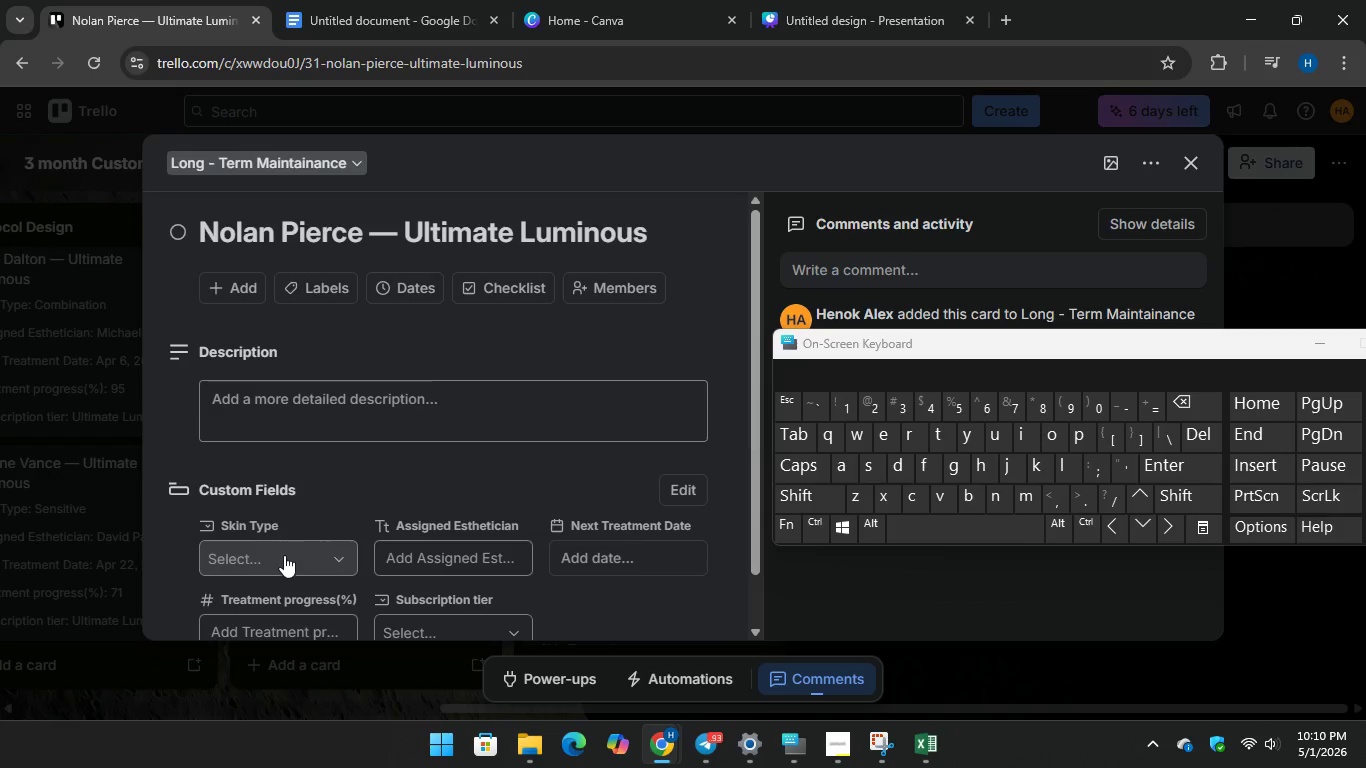 
left_click([284, 555])
 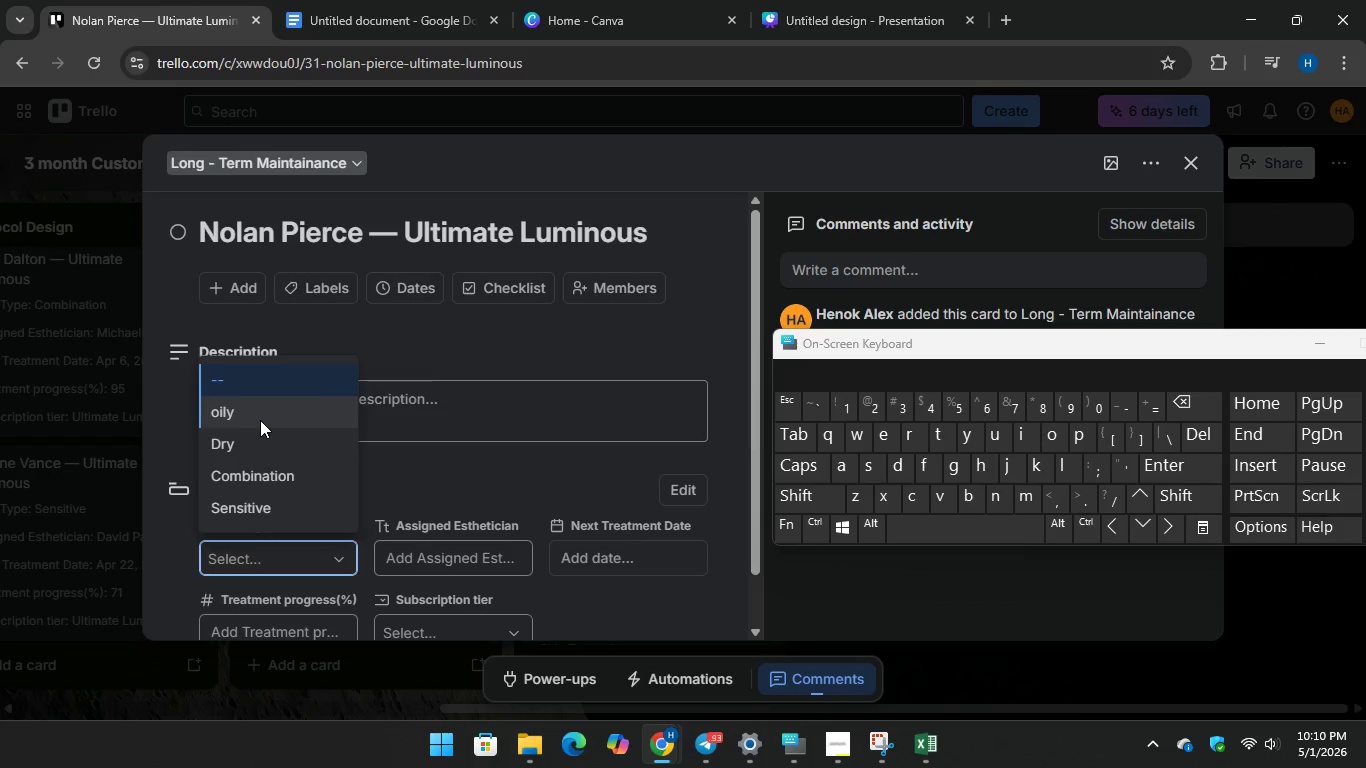 
left_click([260, 417])
 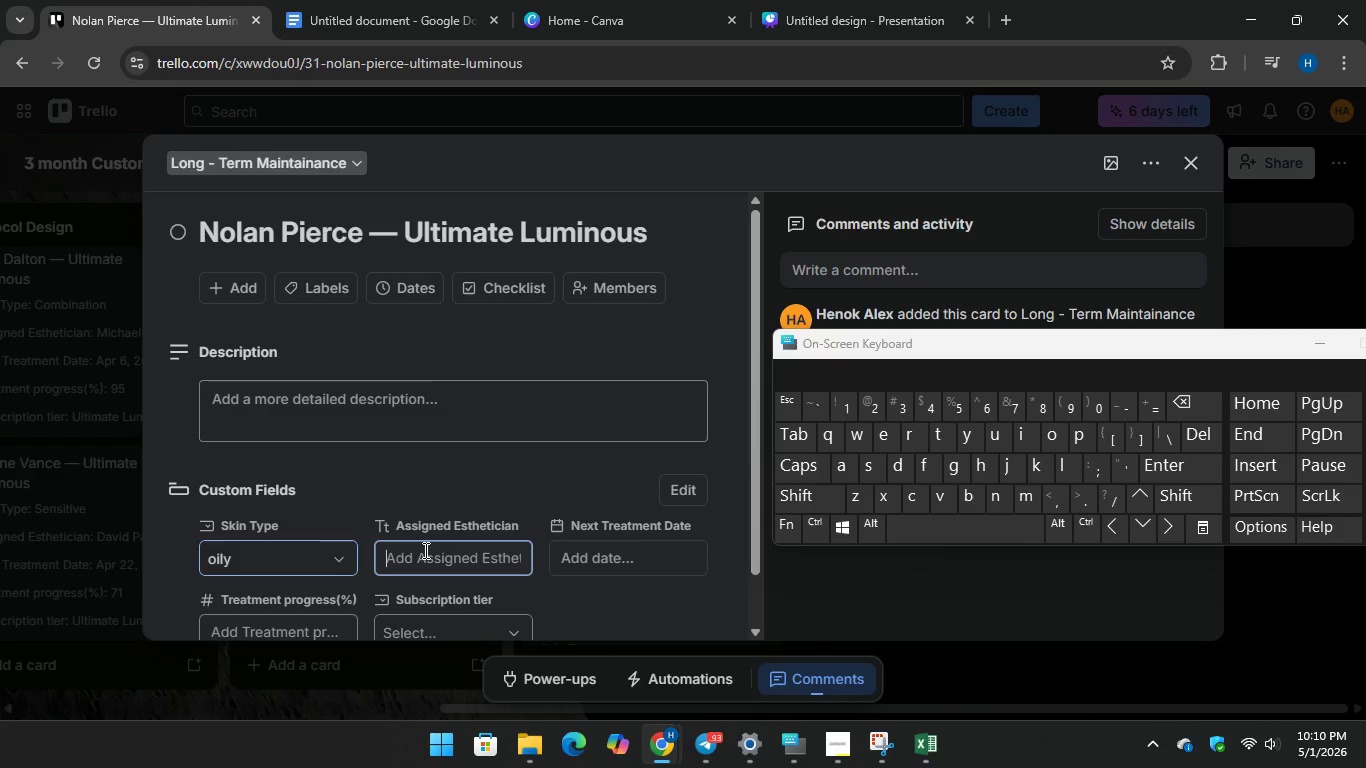 
left_click([424, 550])
 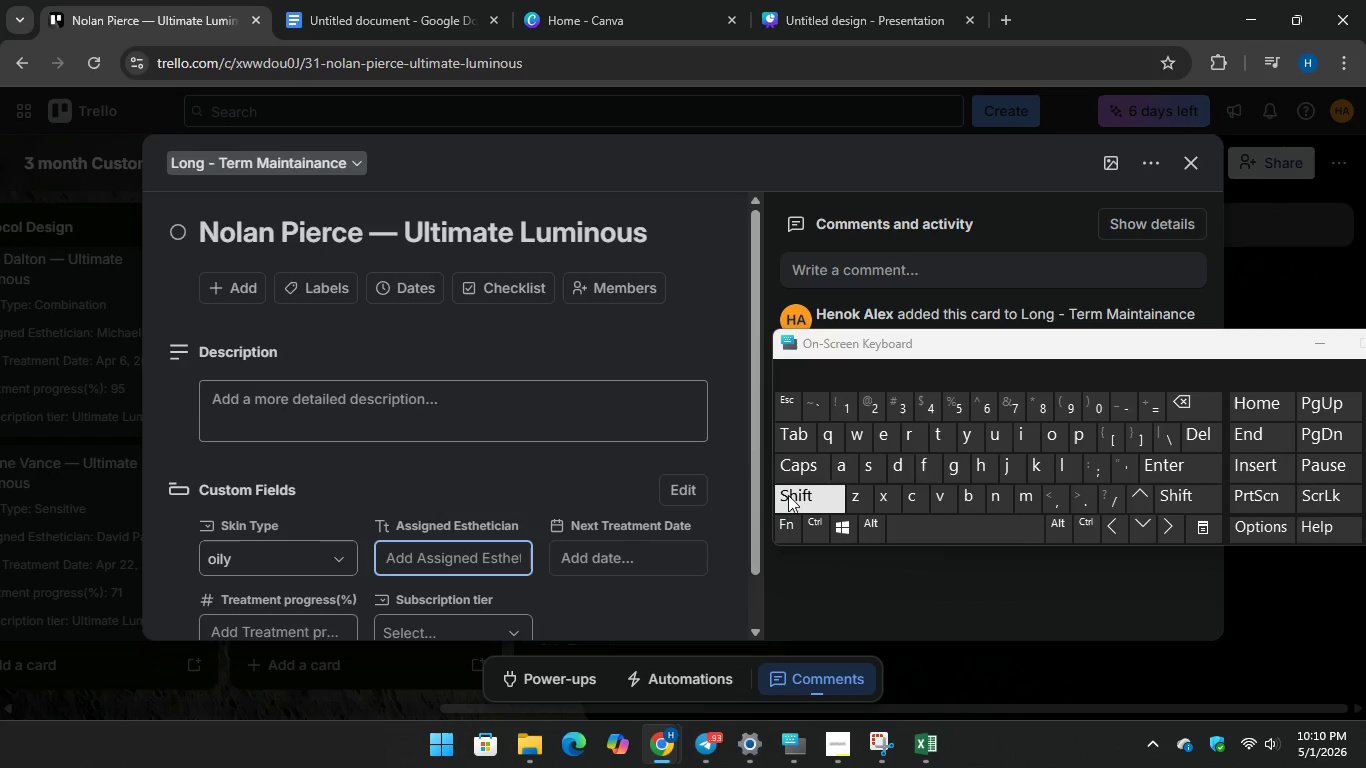 
type(Micha)
 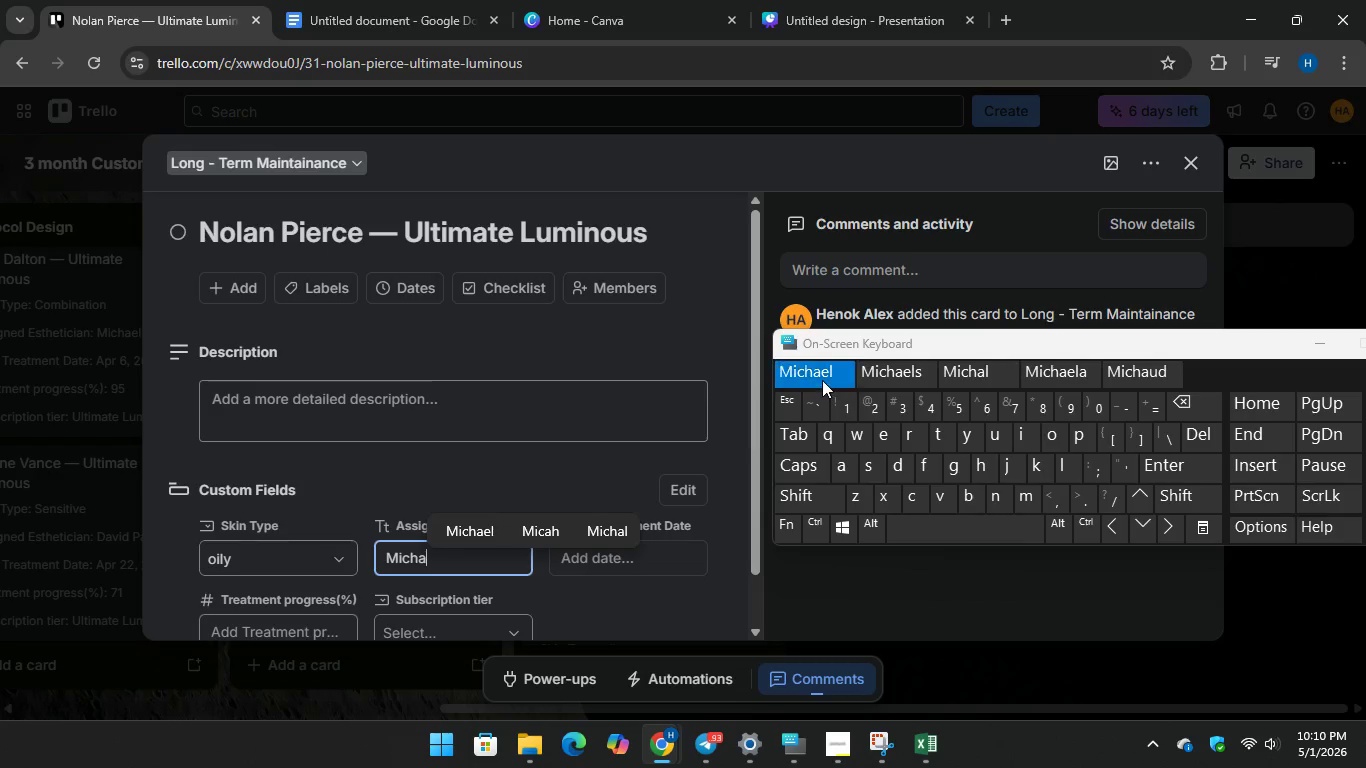 
key(Unknown)
 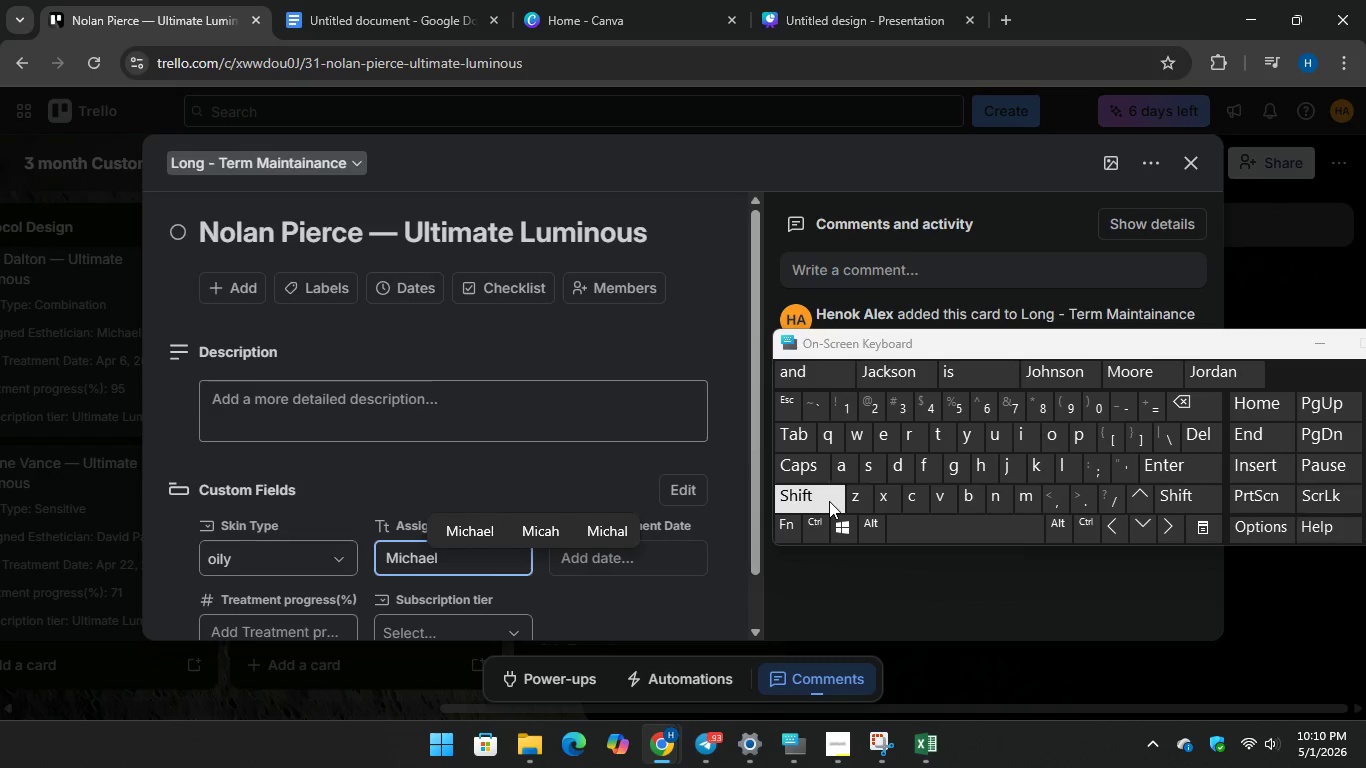 
key(Unknown)
 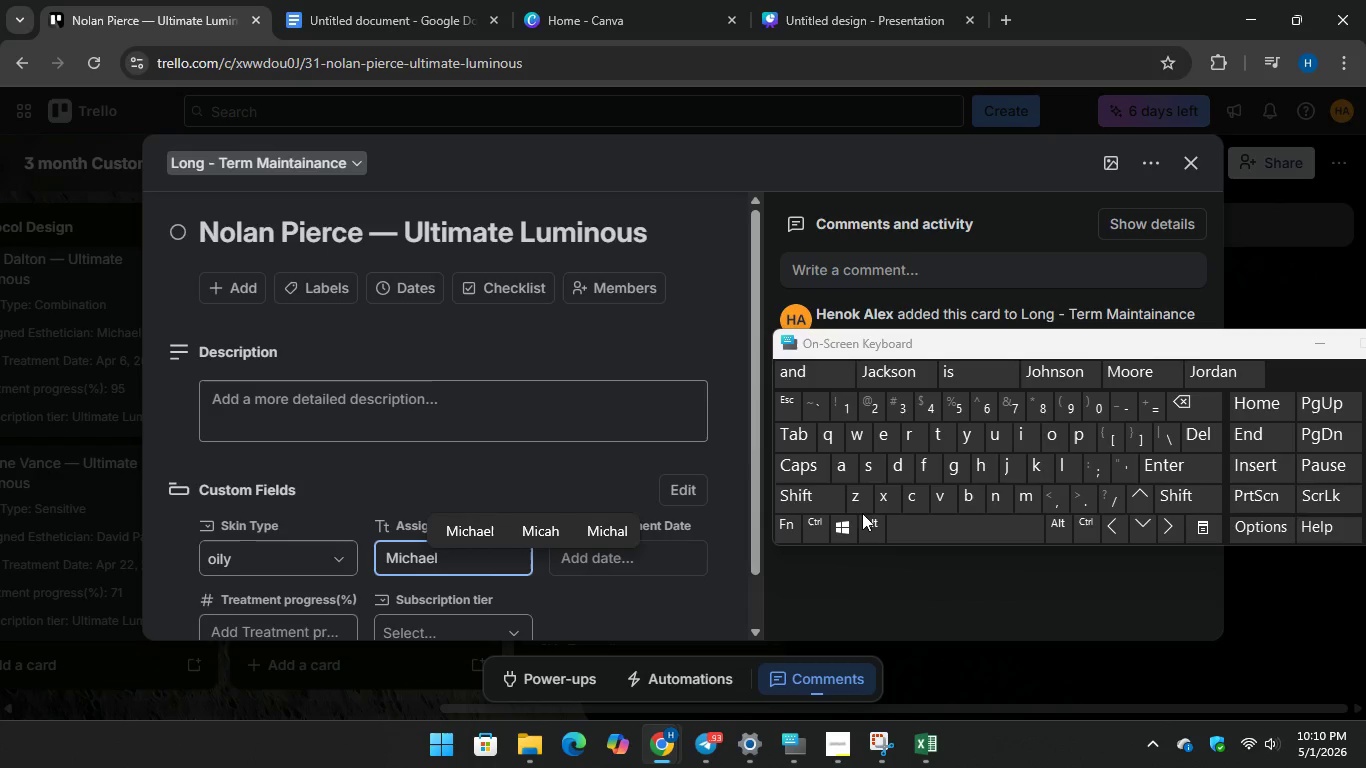 
key(Unknown)
 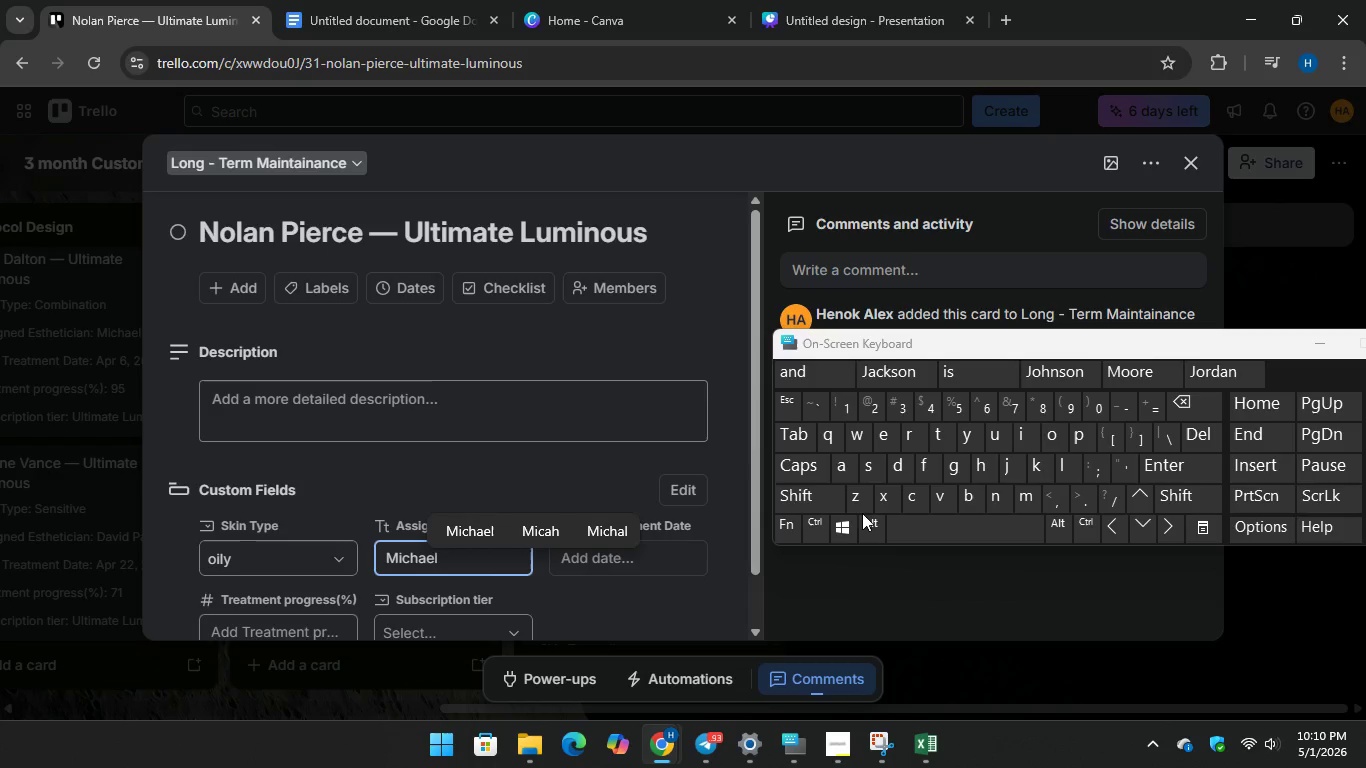 
type(Chen)
 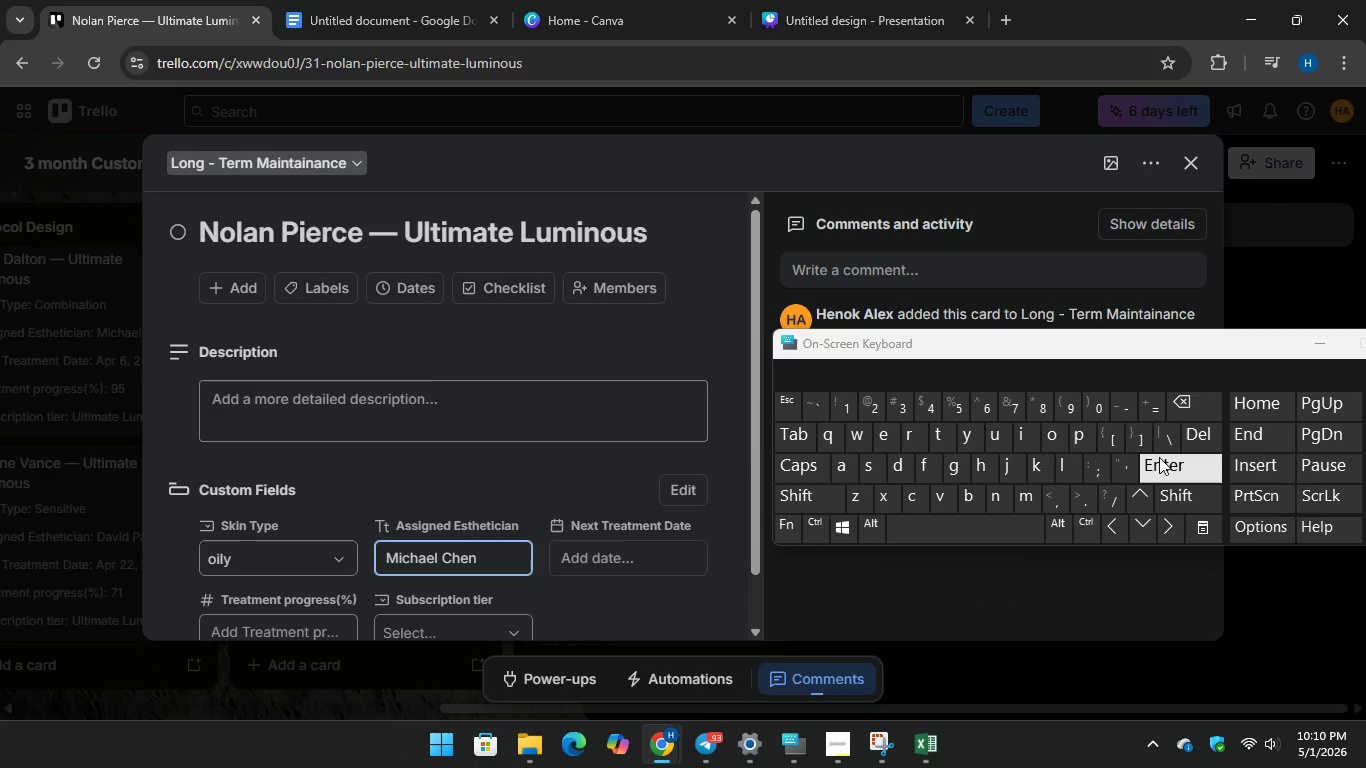 
key(Enter)
 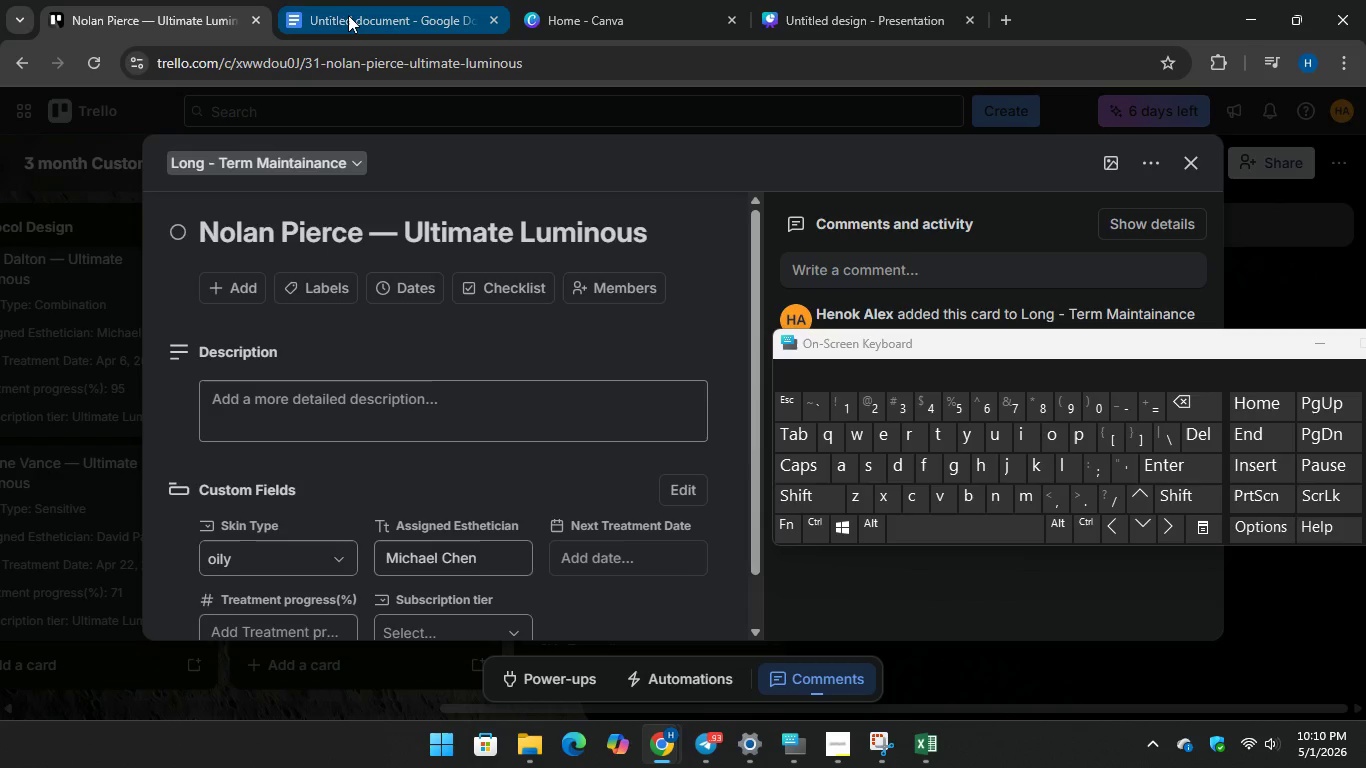 
left_click([348, 13])
 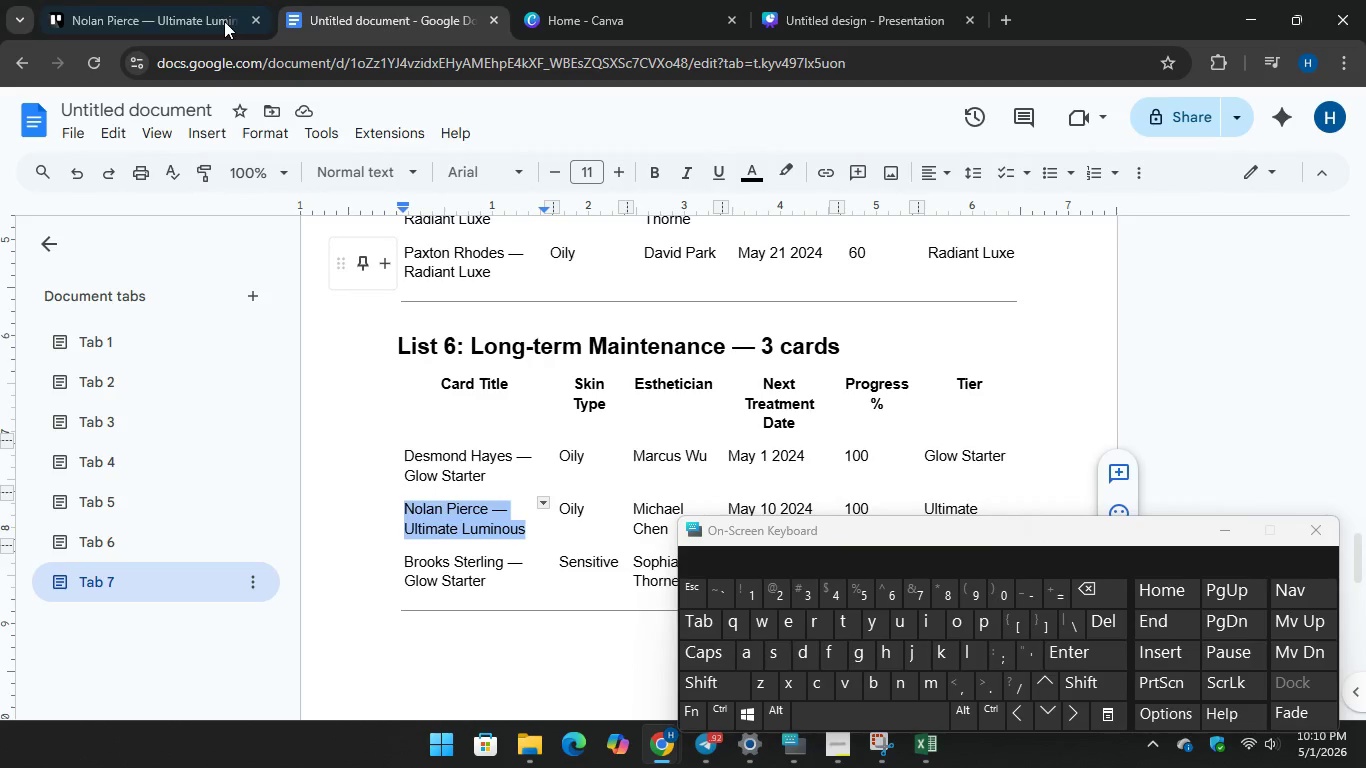 
wait(5.55)
 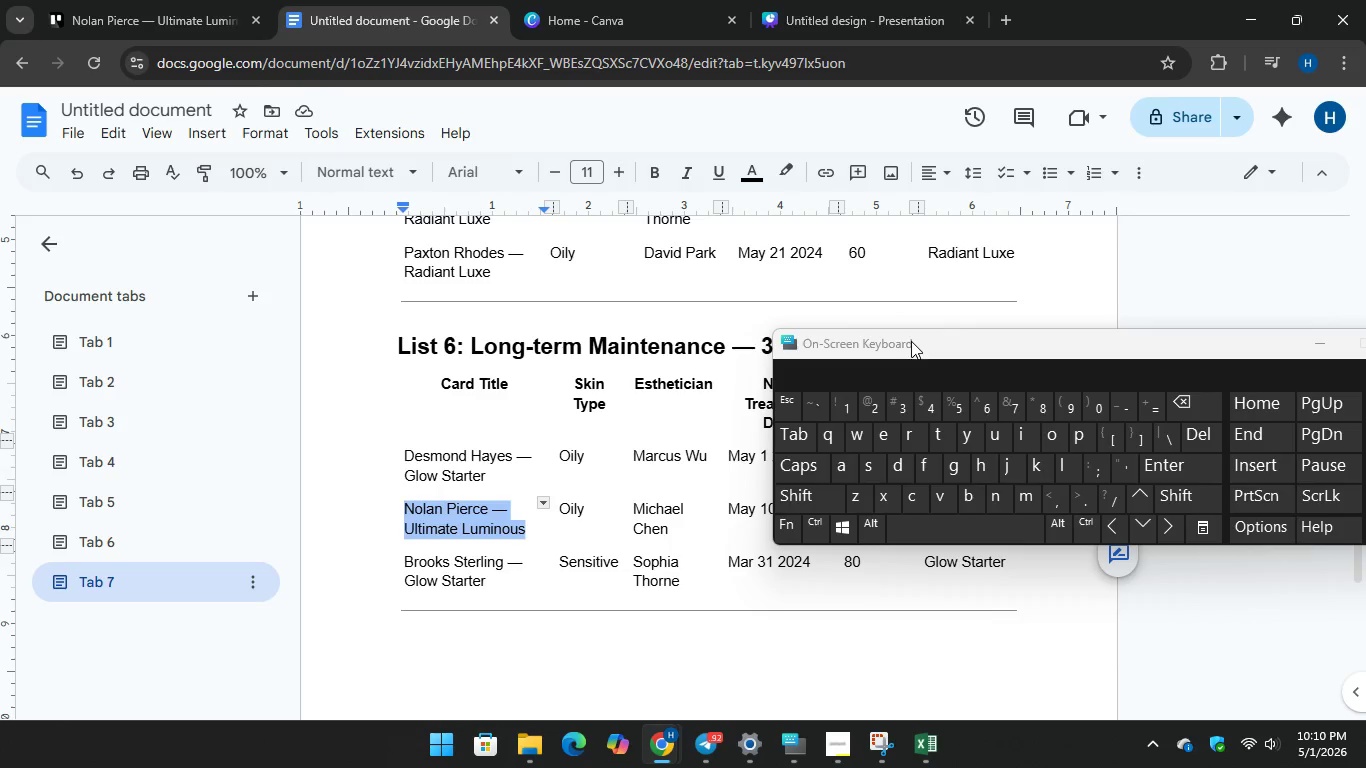 
left_click([586, 554])
 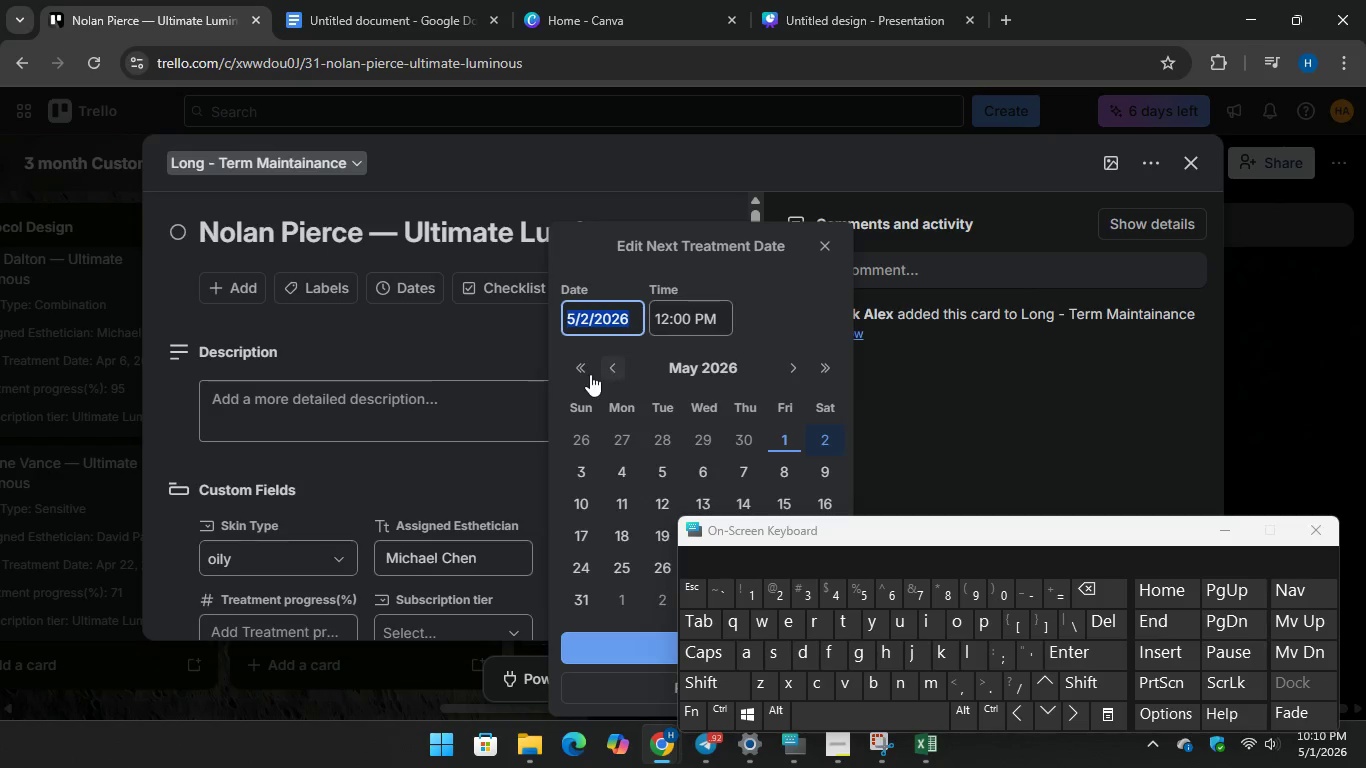 
double_click([585, 371])
 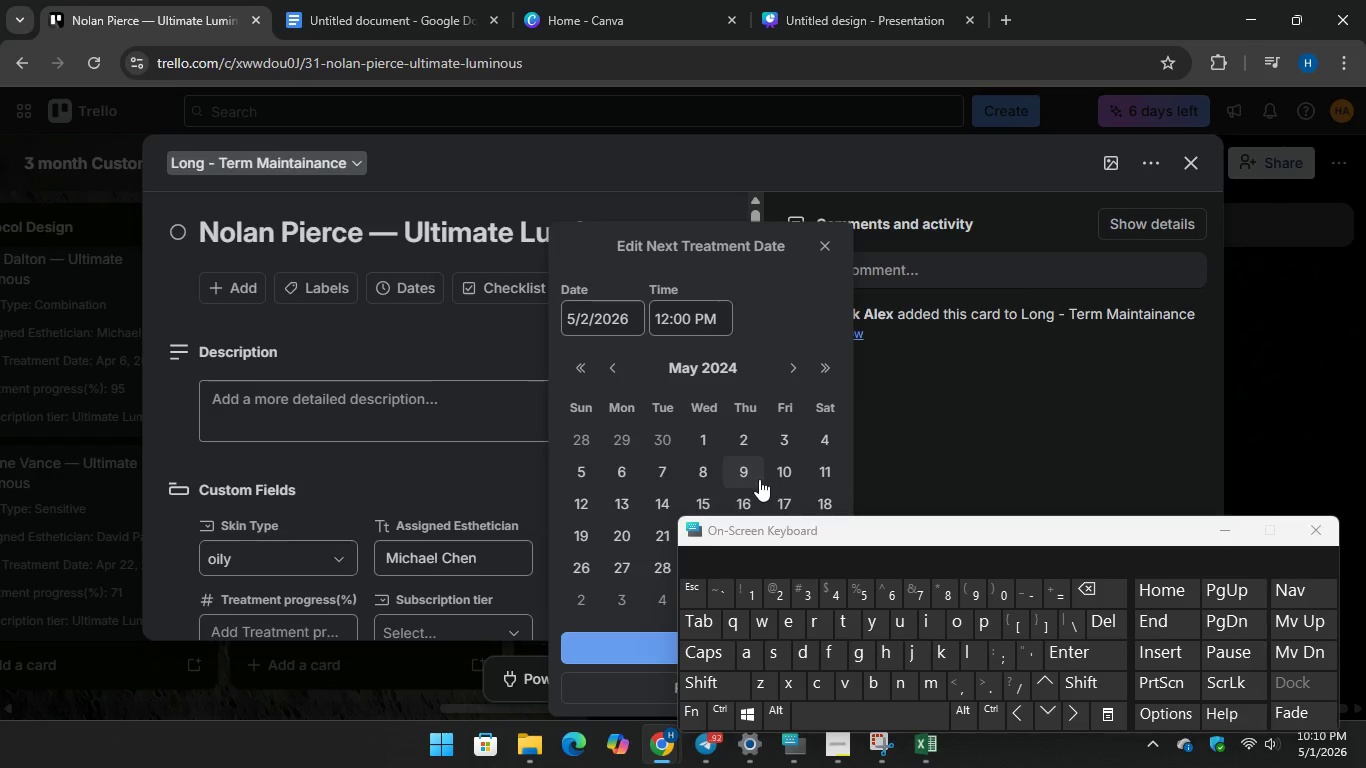 
left_click([776, 472])
 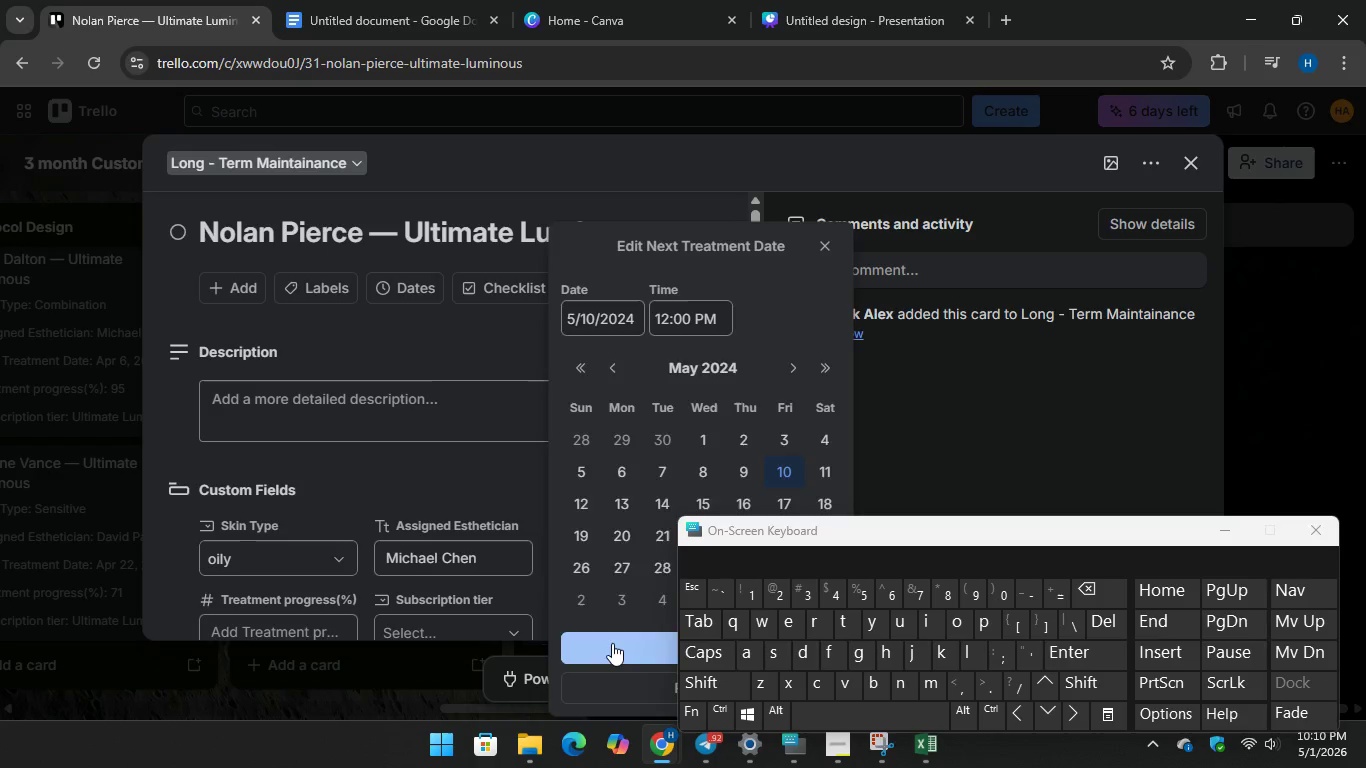 
left_click([612, 643])
 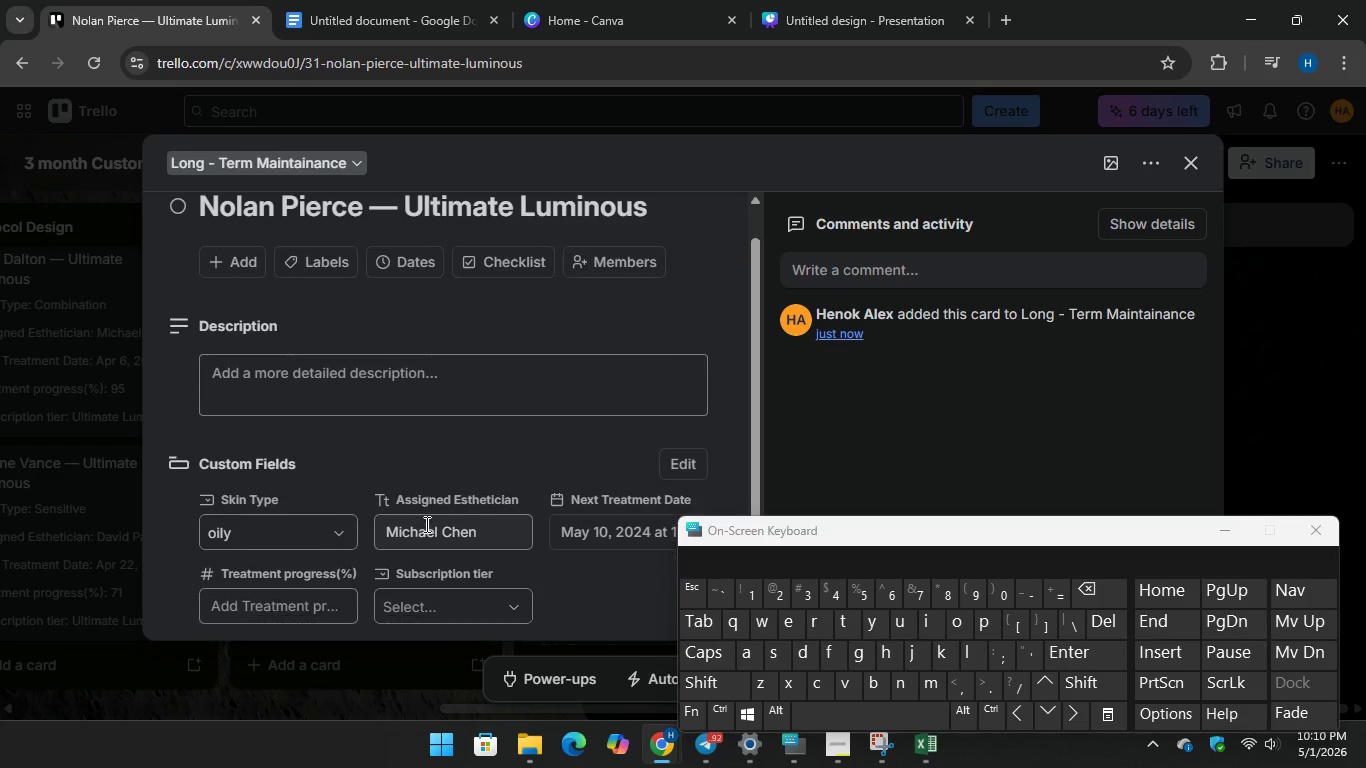 
scroll: coordinate [425, 524], scroll_direction: down, amount: 3.0
 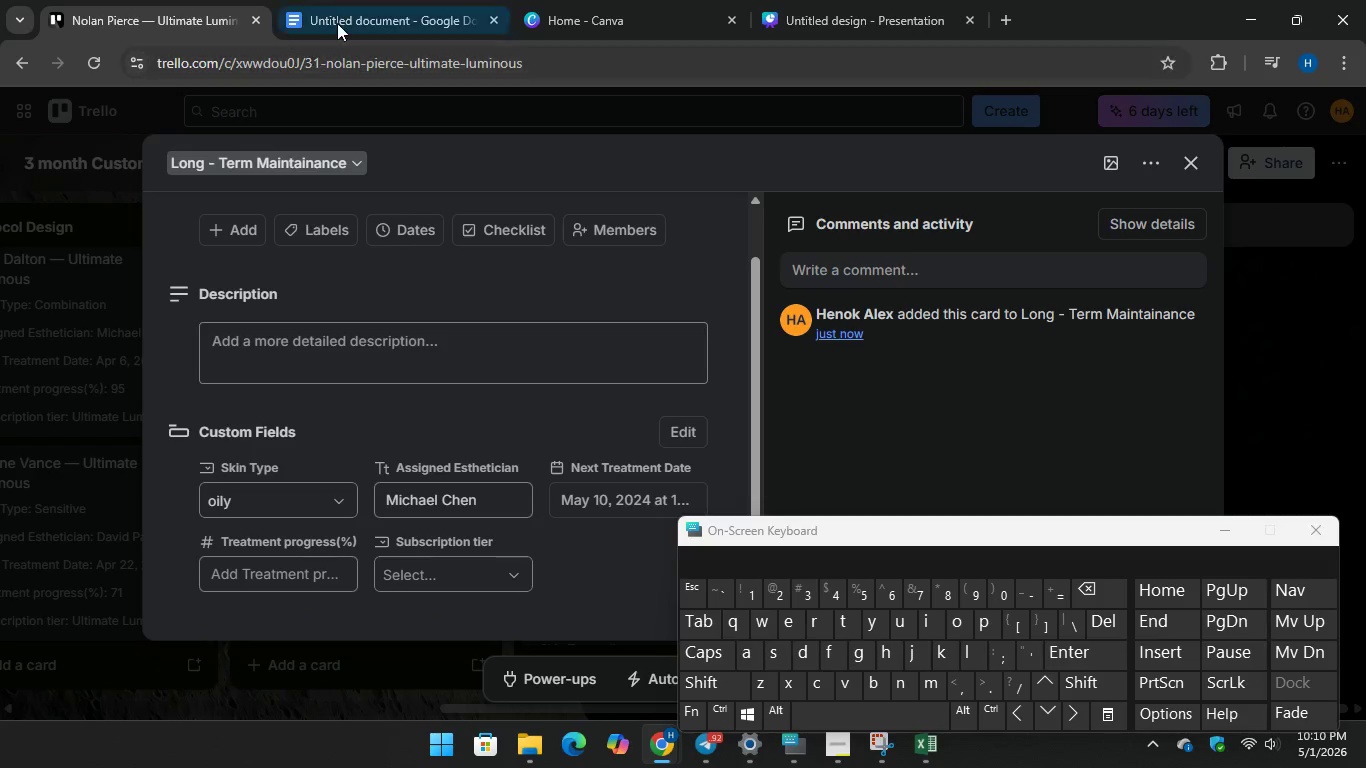 
left_click([337, 22])
 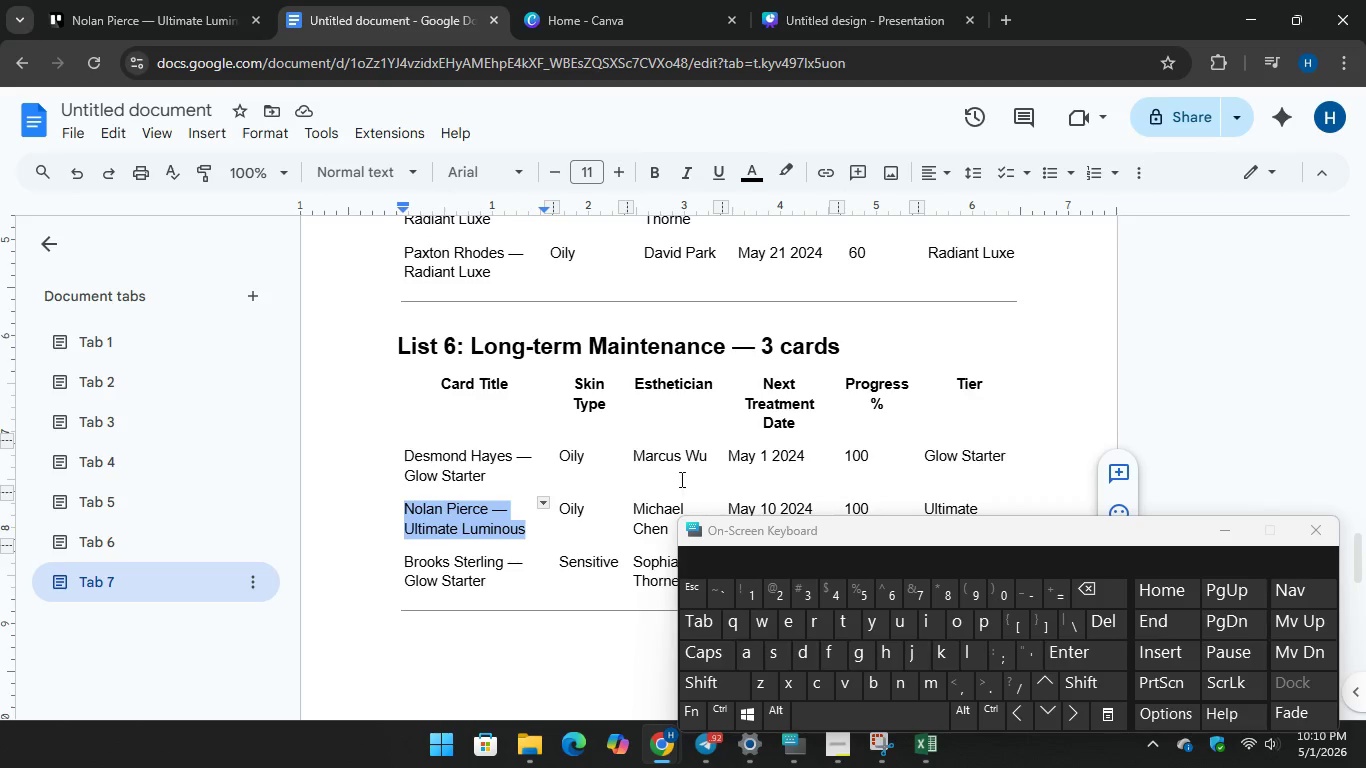 
scroll: coordinate [653, 460], scroll_direction: down, amount: 1.0
 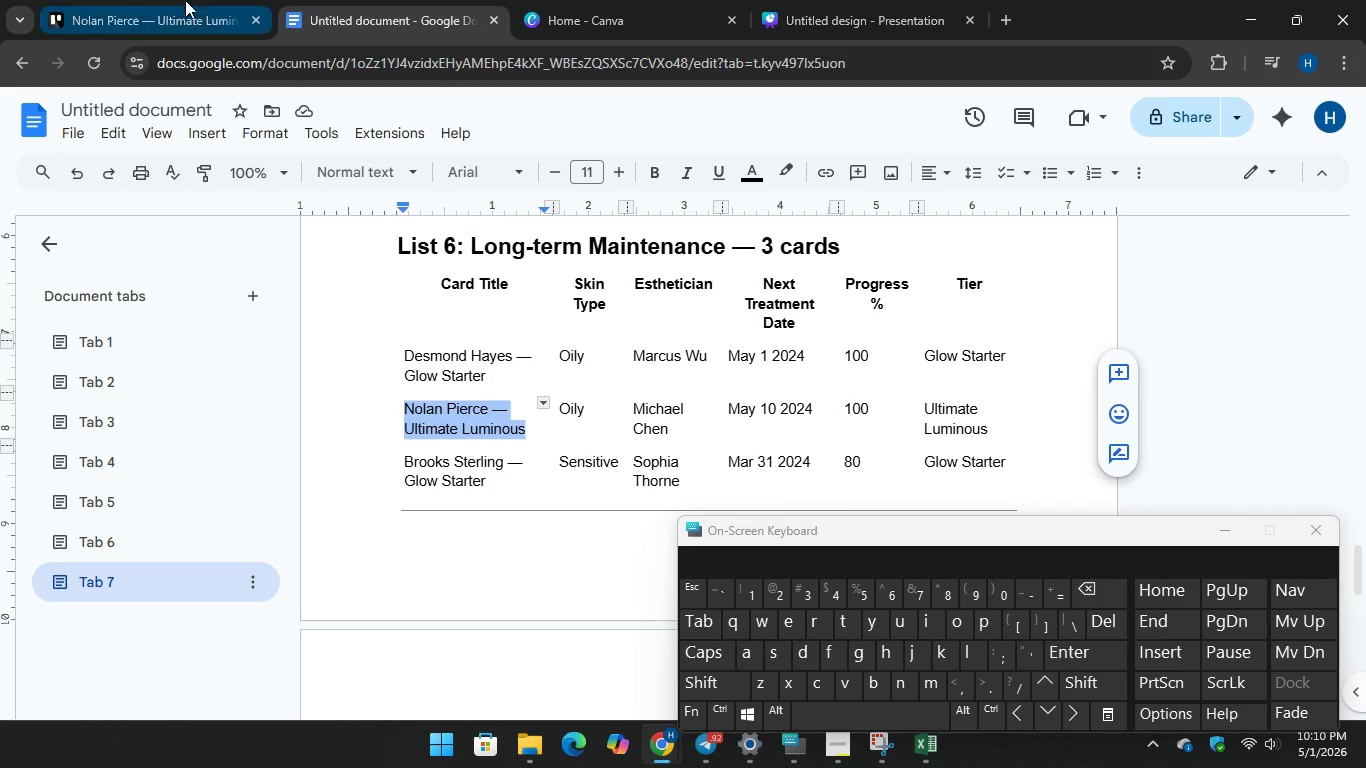 
left_click([178, 0])
 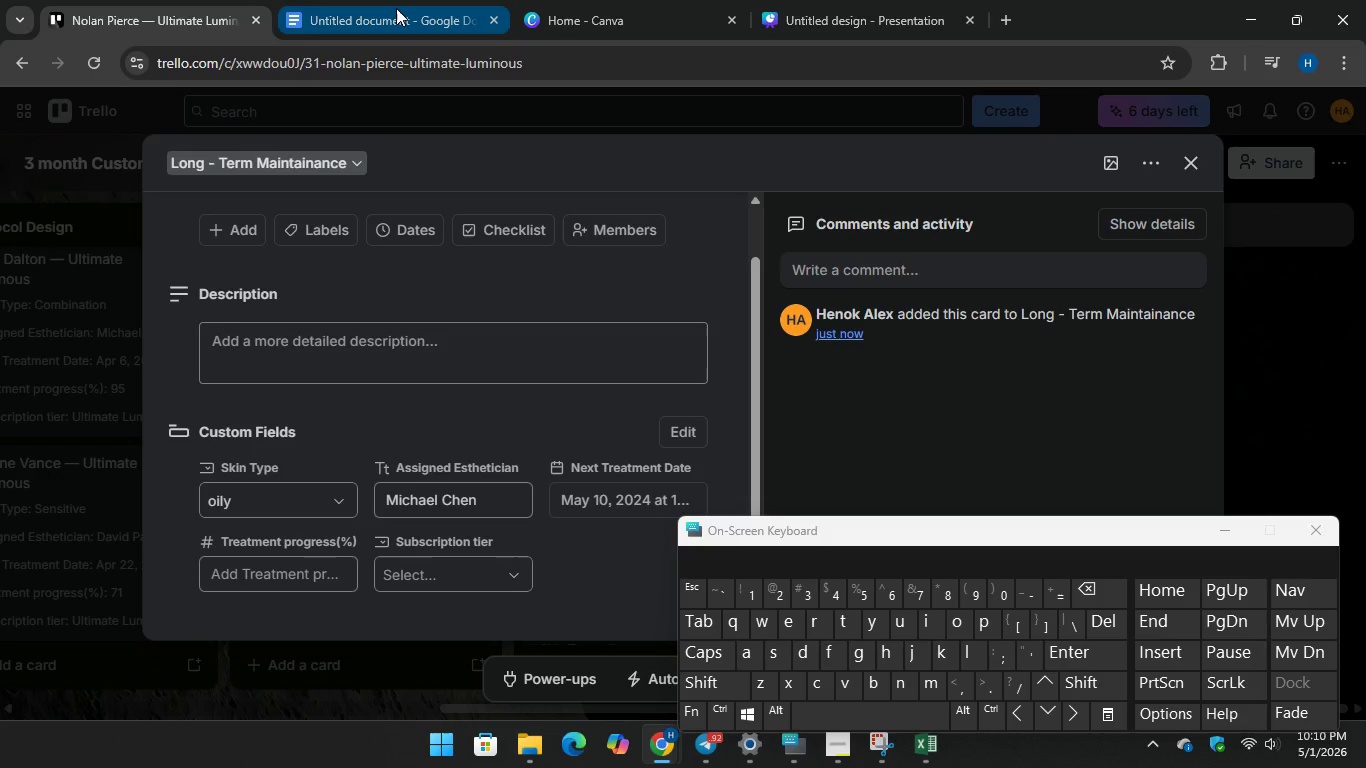 
left_click([396, 8])
 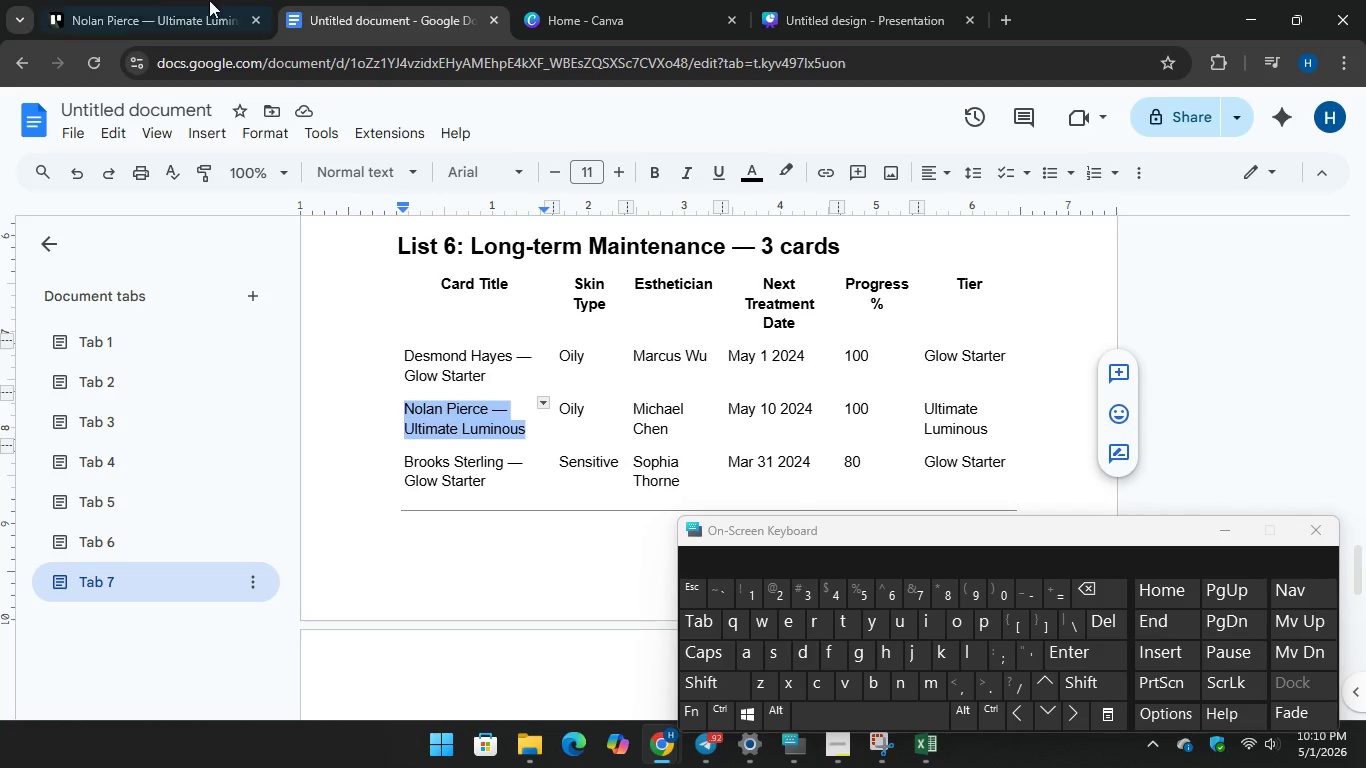 
left_click([148, 0])
 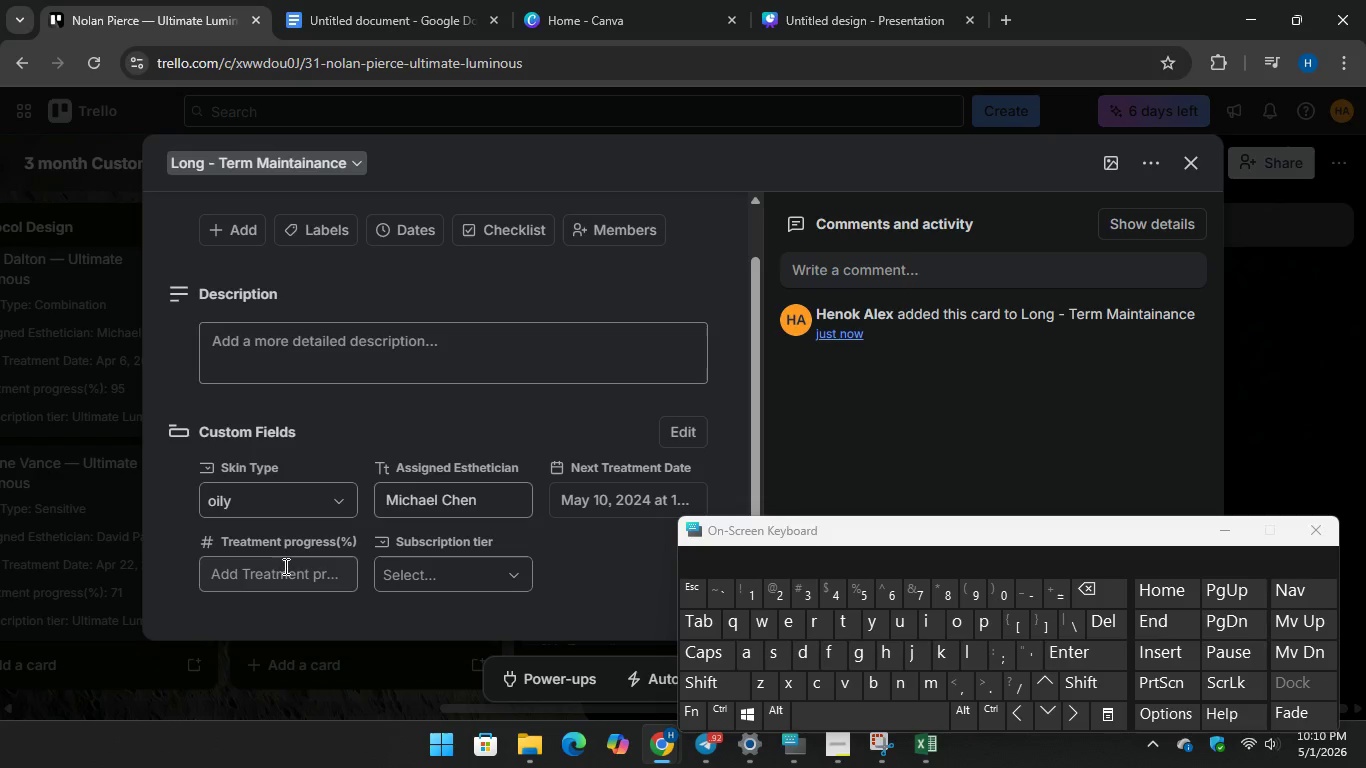 
left_click([284, 566])
 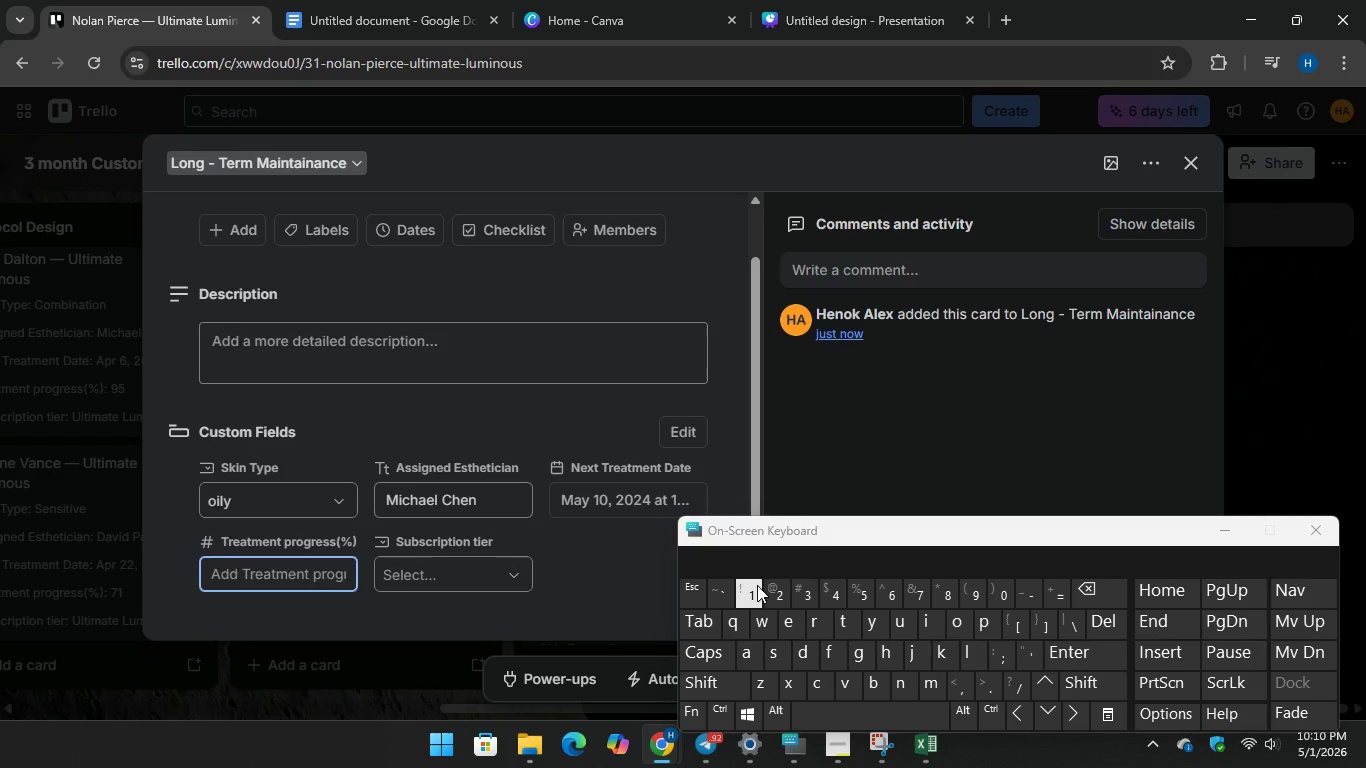 
type(100)
 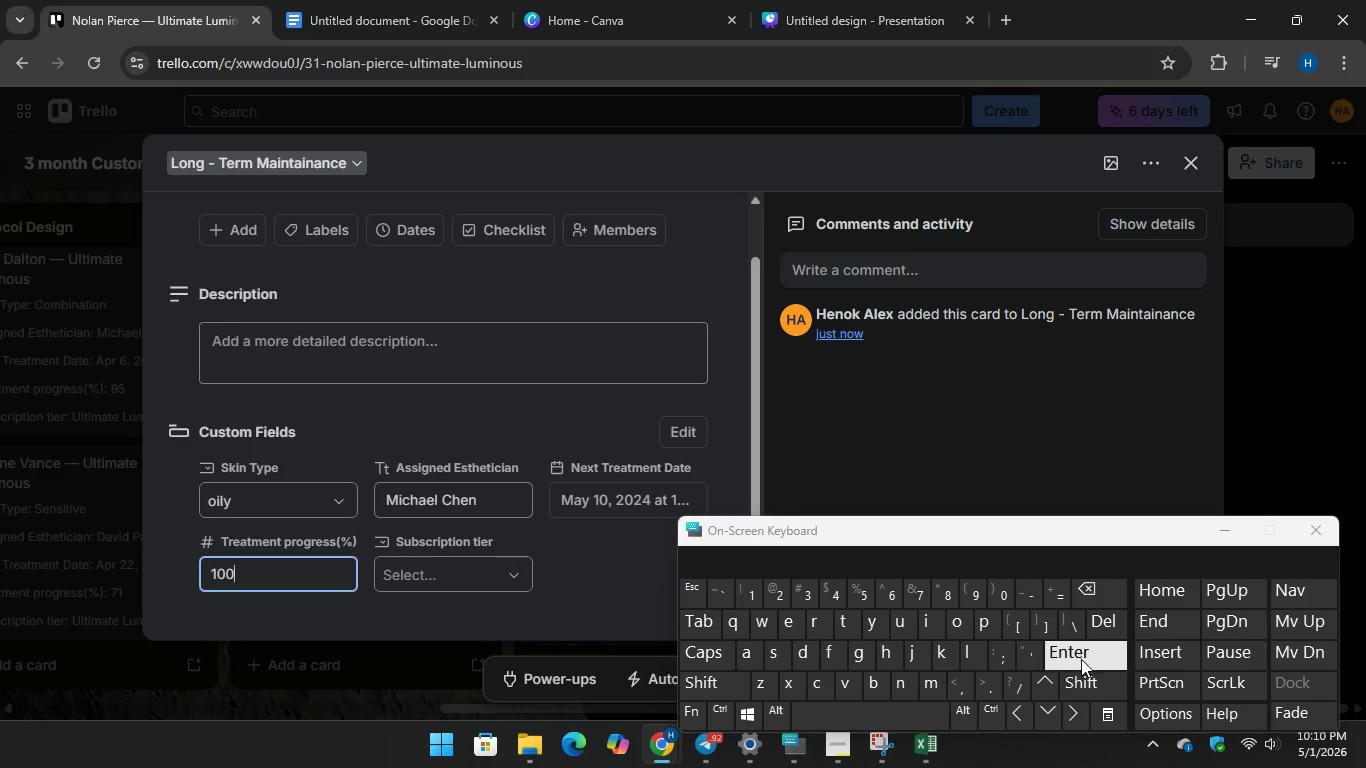 
key(Enter)
 